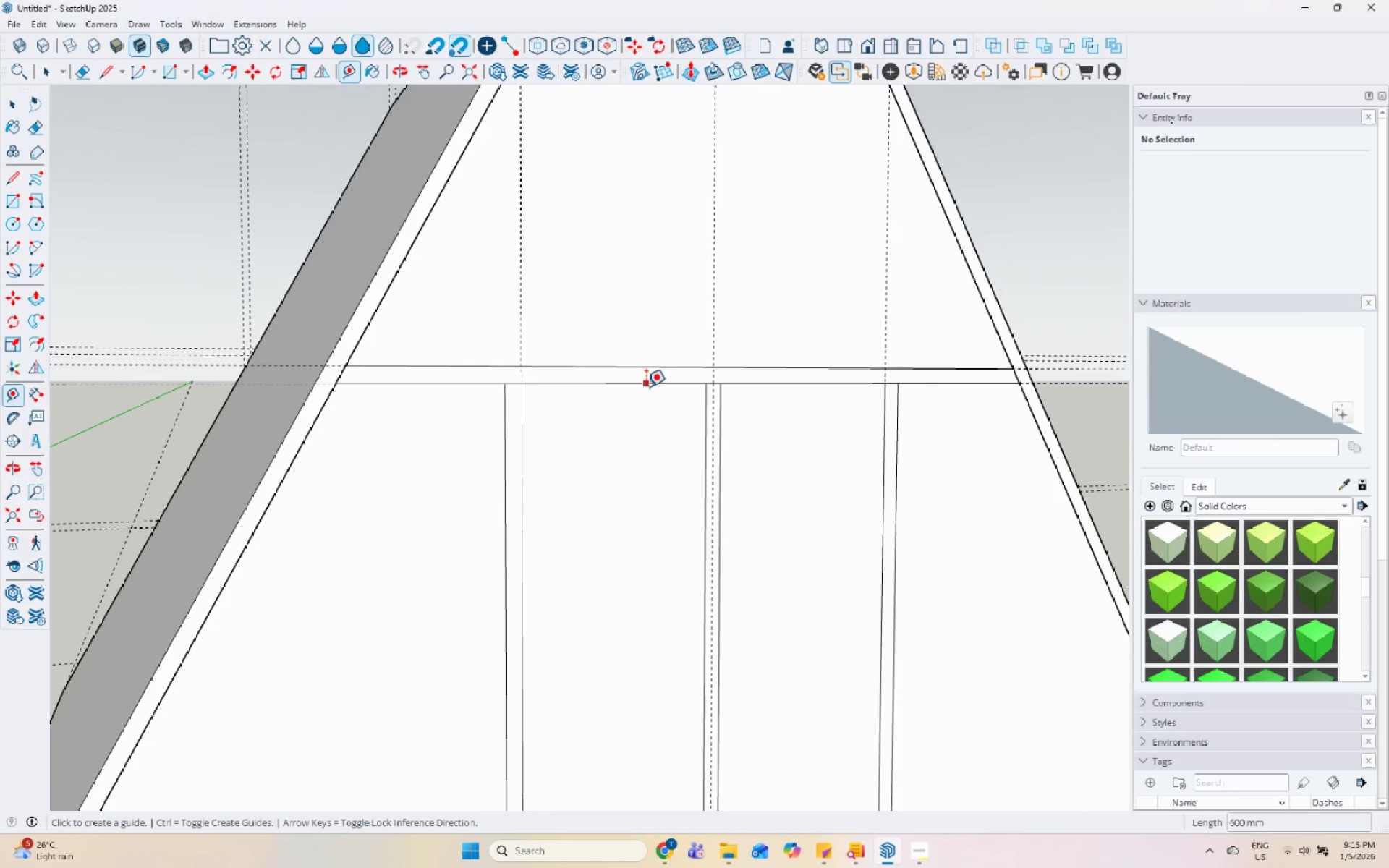 
left_click([646, 383])
 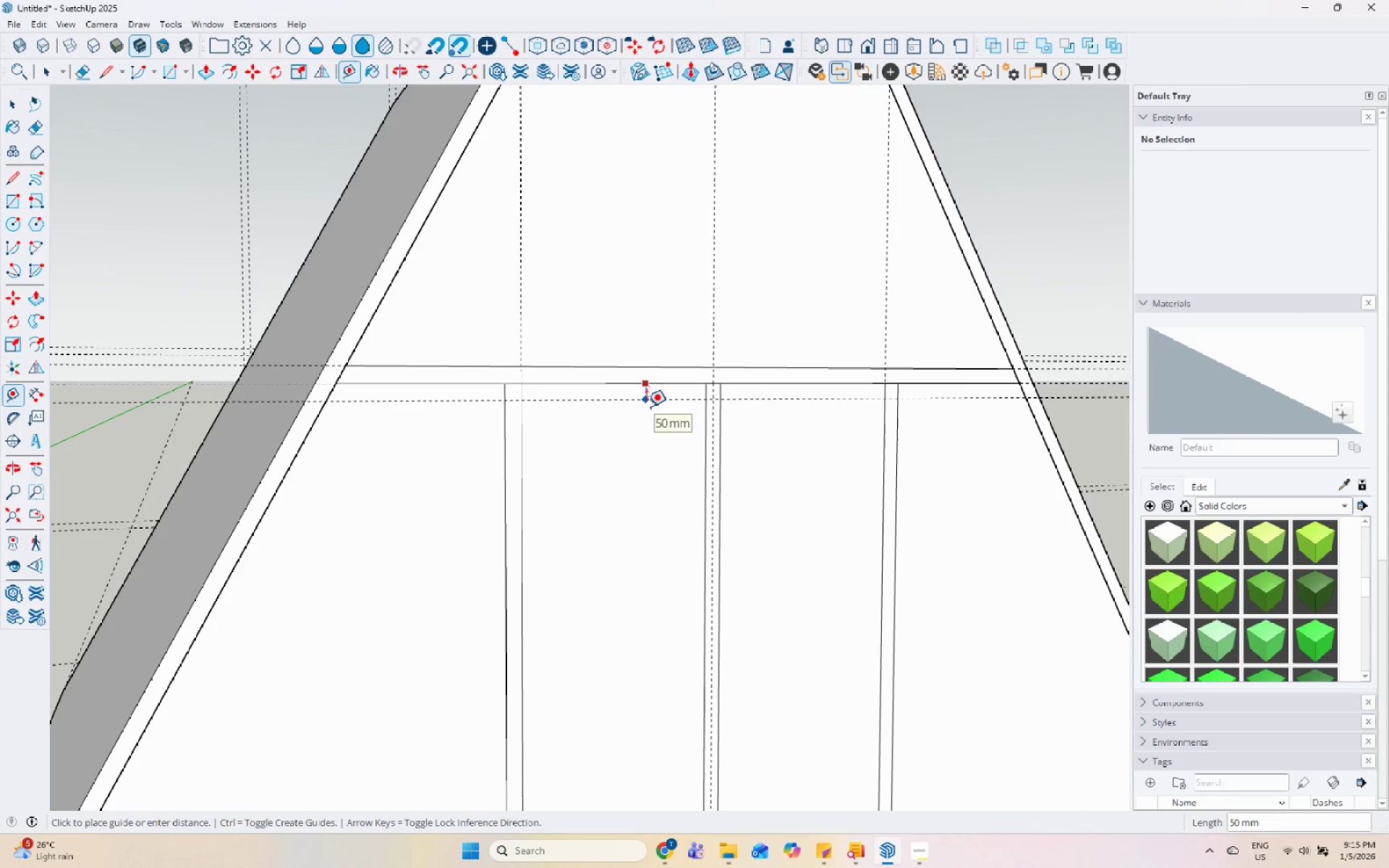 
key(Space)
 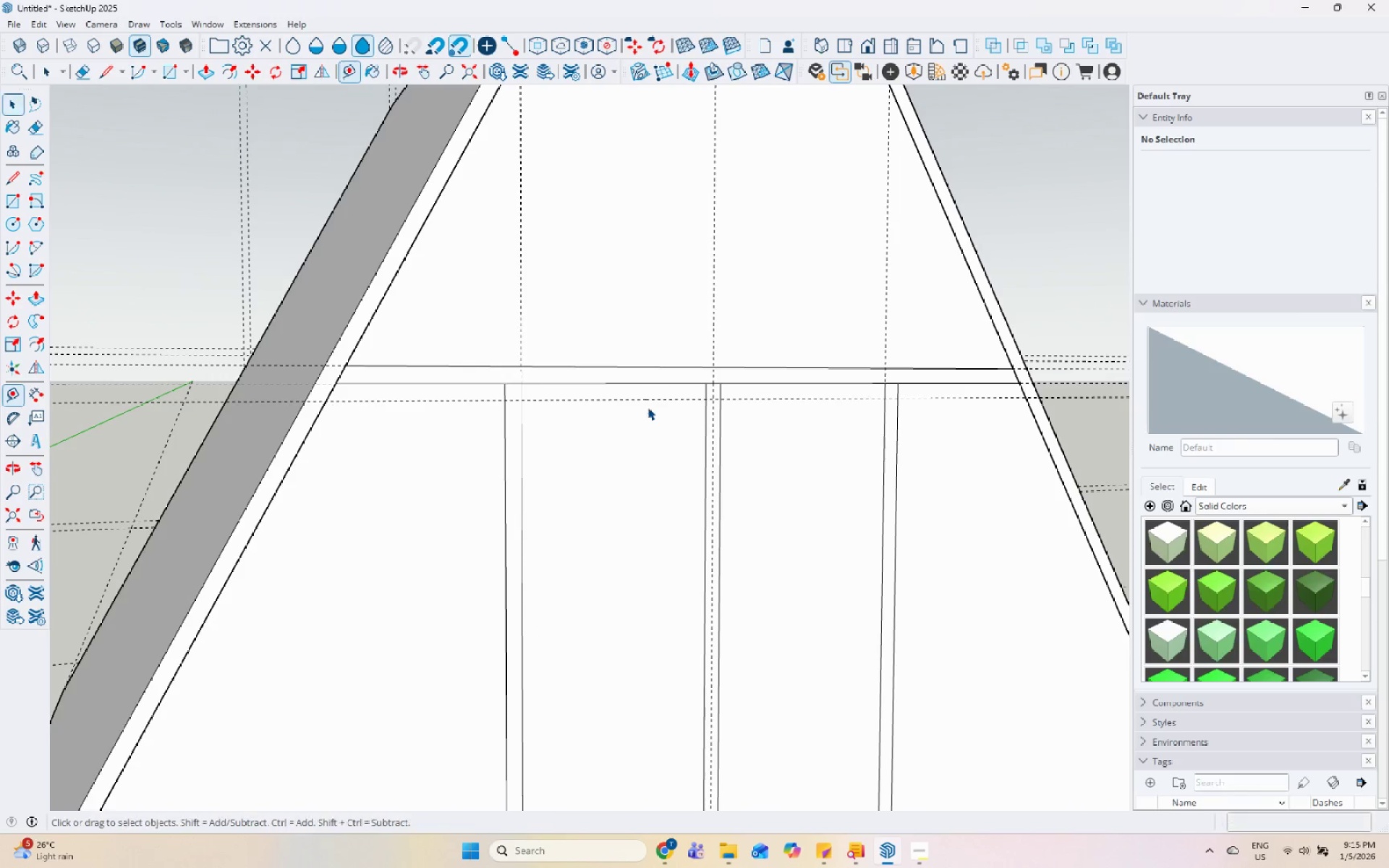 
scroll: coordinate [551, 404], scroll_direction: up, amount: 4.0
 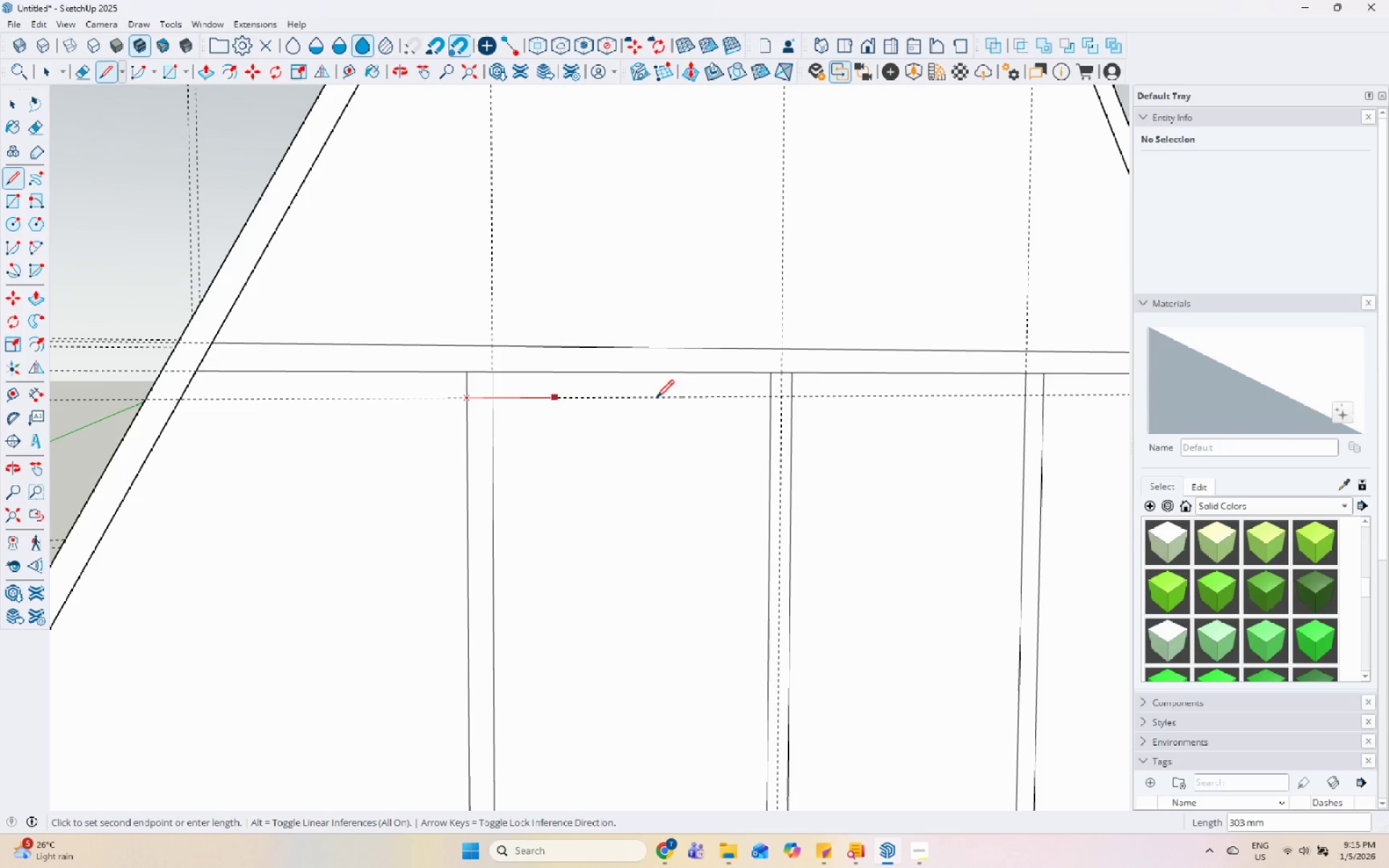 
left_click([1044, 402])
 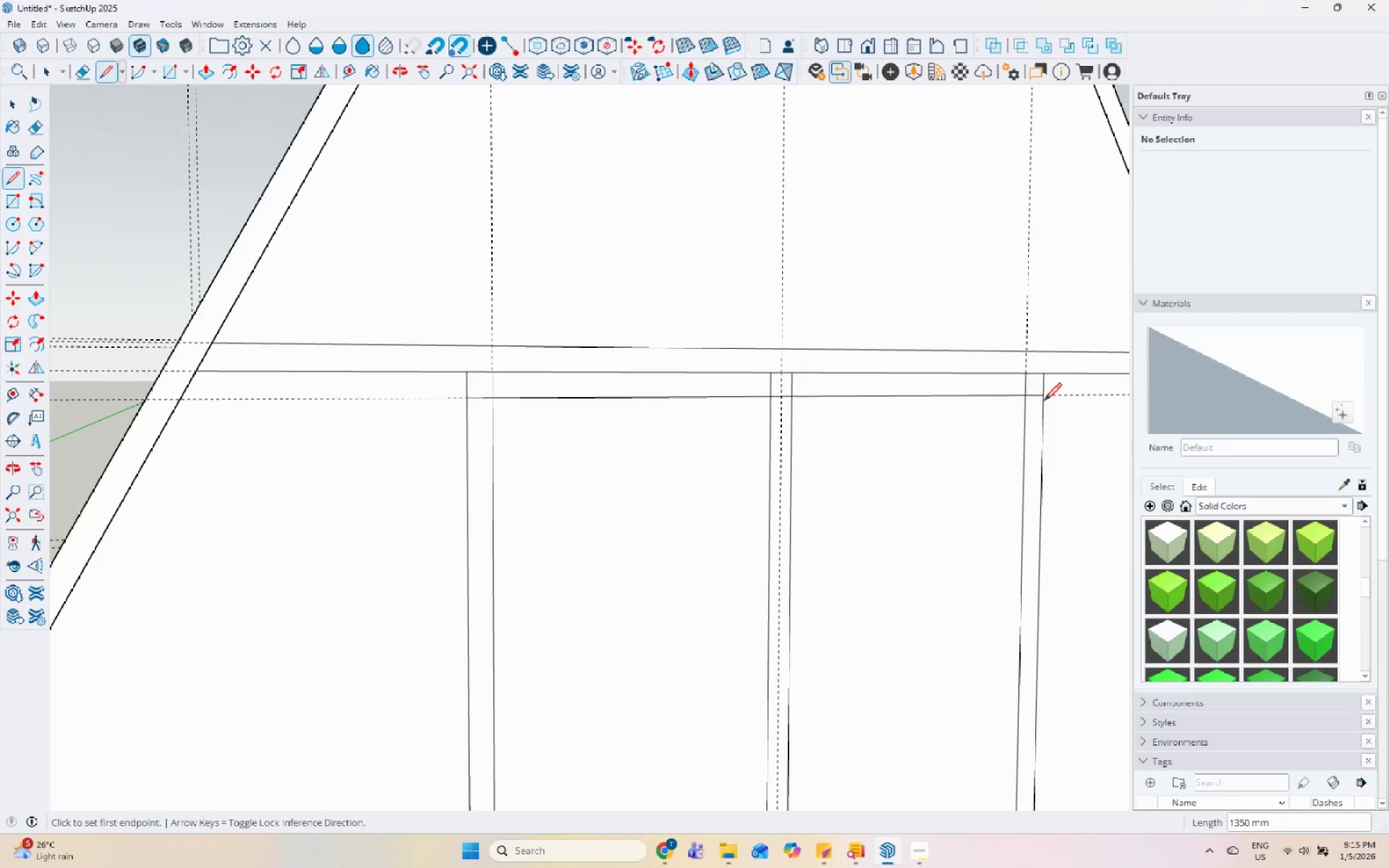 
key(Space)
 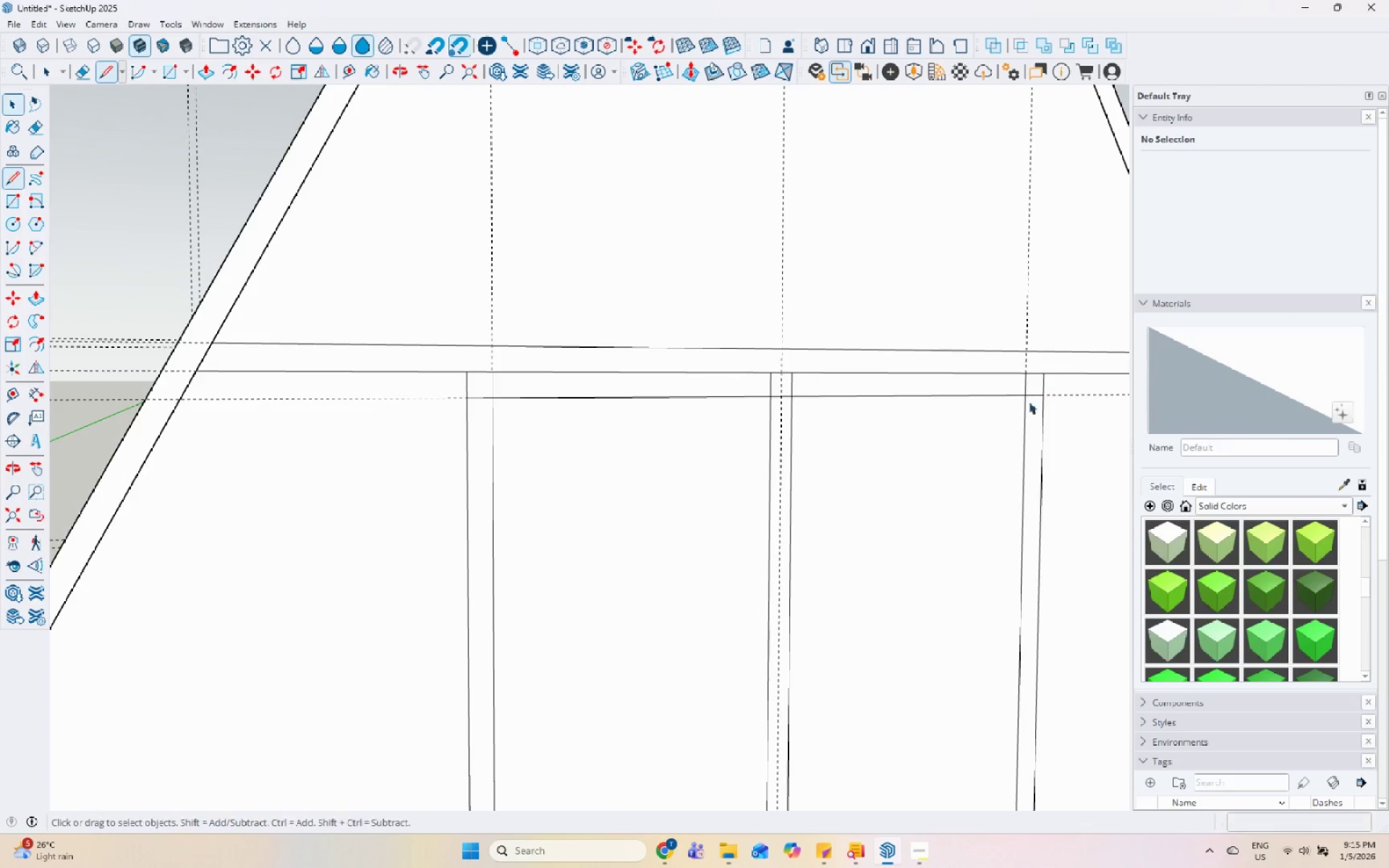 
left_click([1029, 385])
 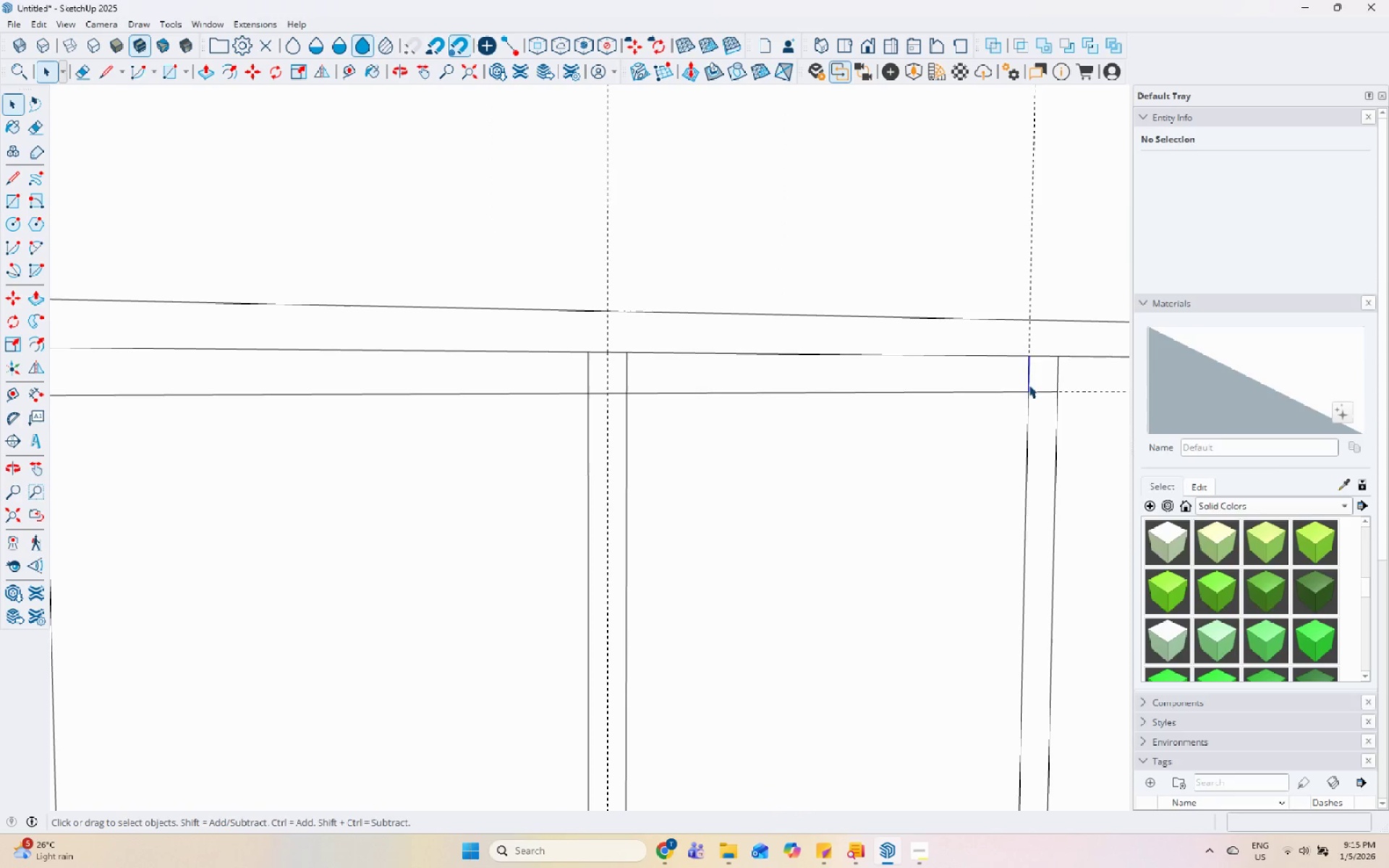 
scroll: coordinate [1021, 401], scroll_direction: up, amount: 5.0
 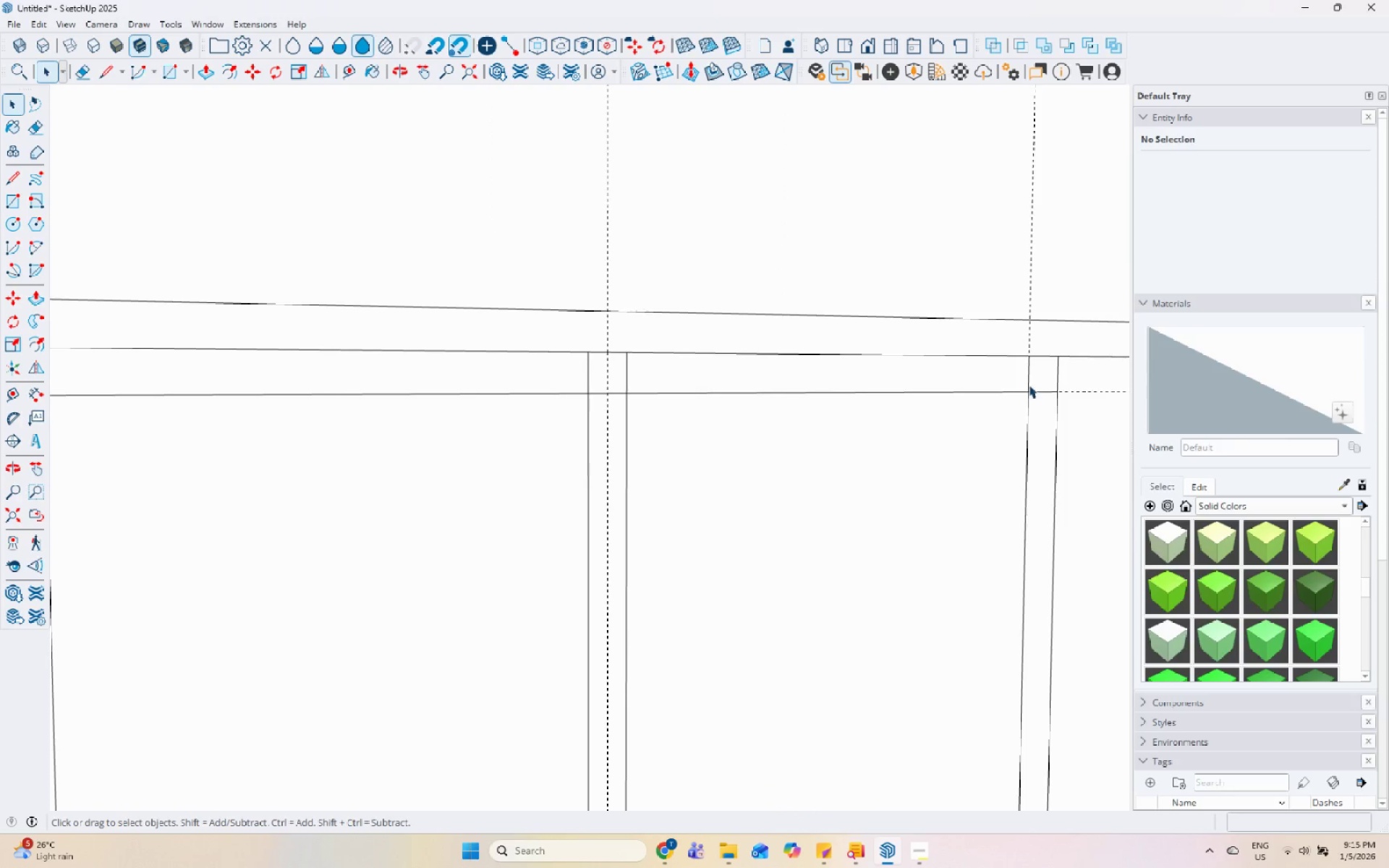 
right_click([1029, 385])
 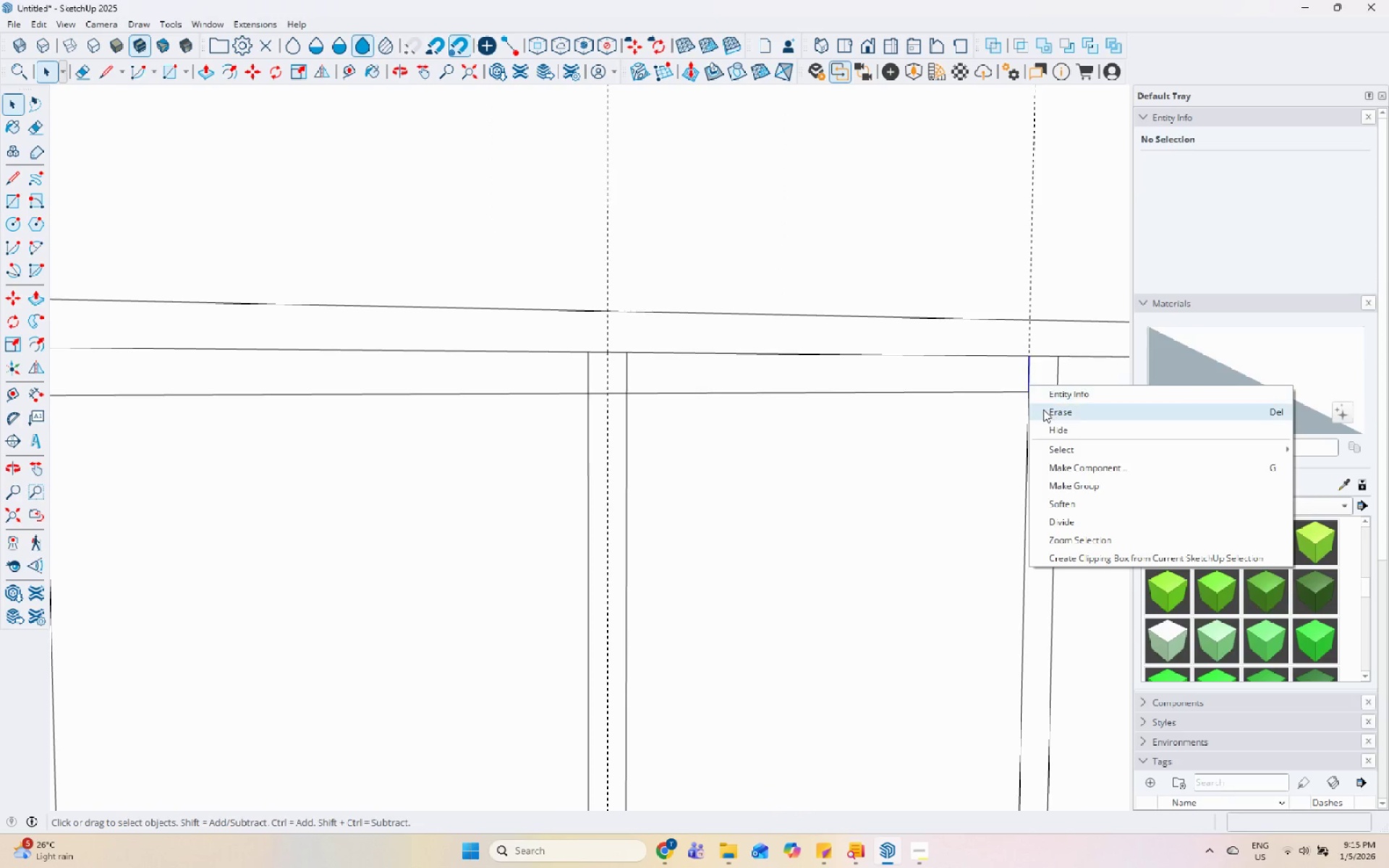 
left_click([1043, 411])
 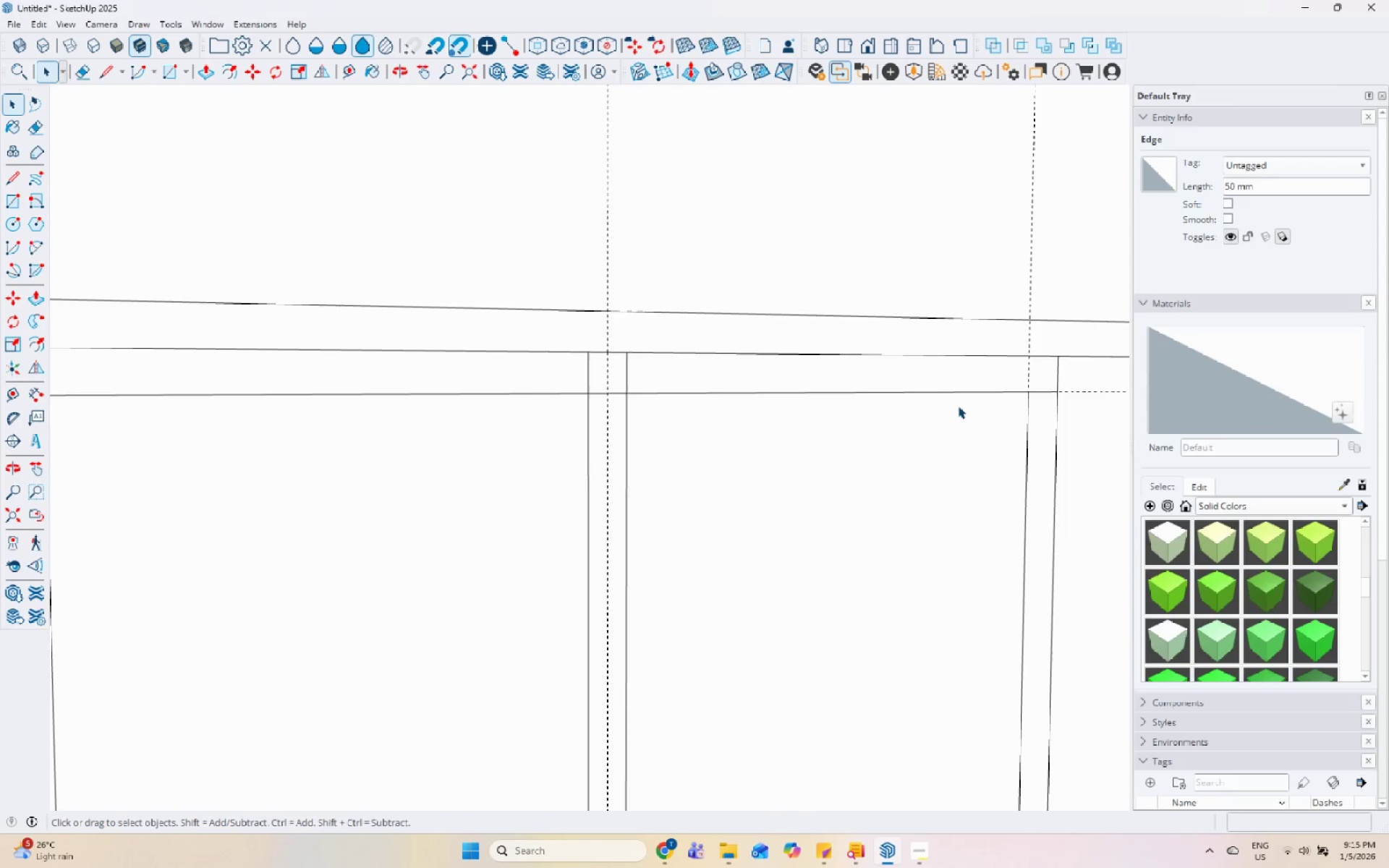 
scroll: coordinate [820, 381], scroll_direction: down, amount: 2.0
 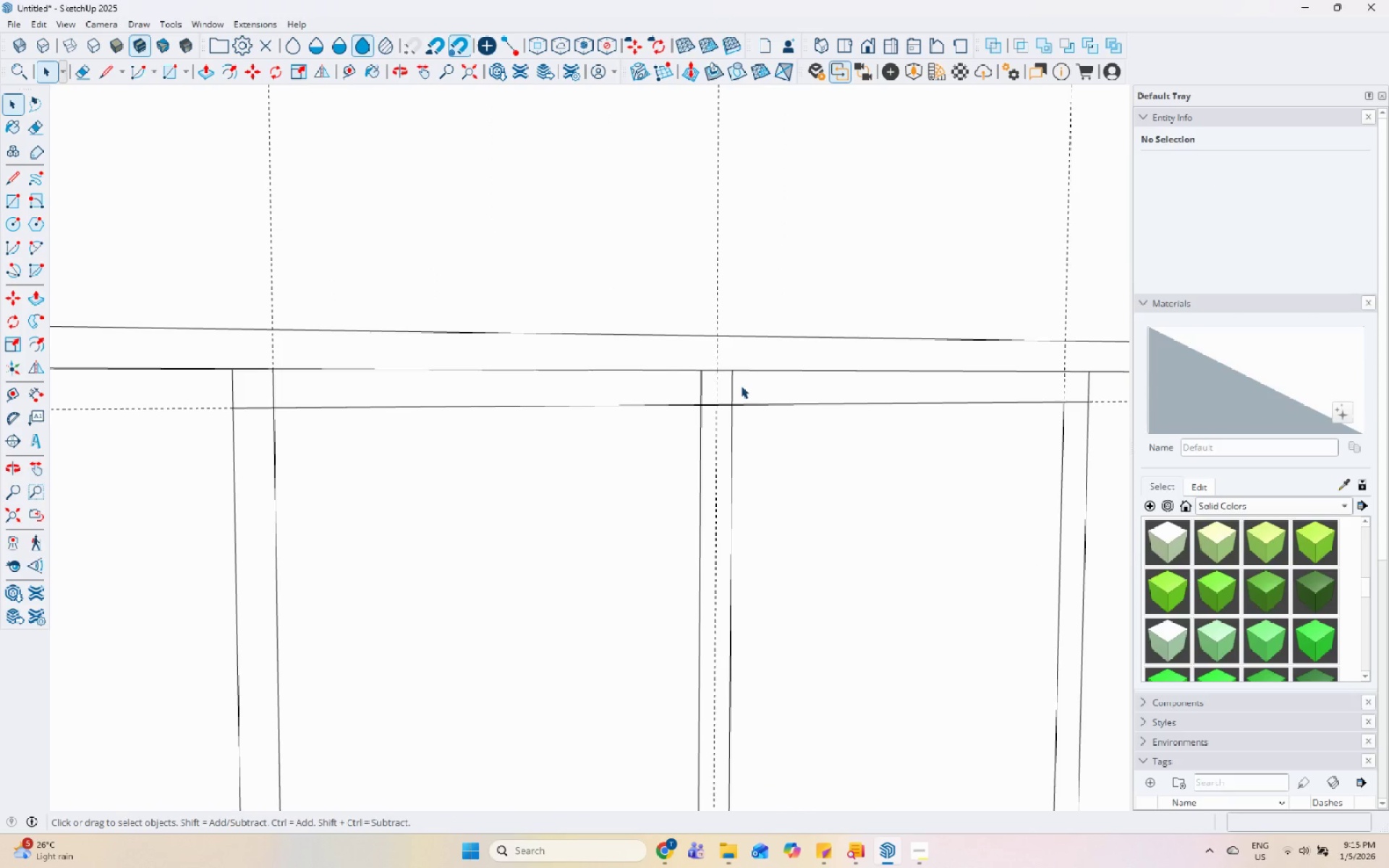 
left_click([729, 387])
 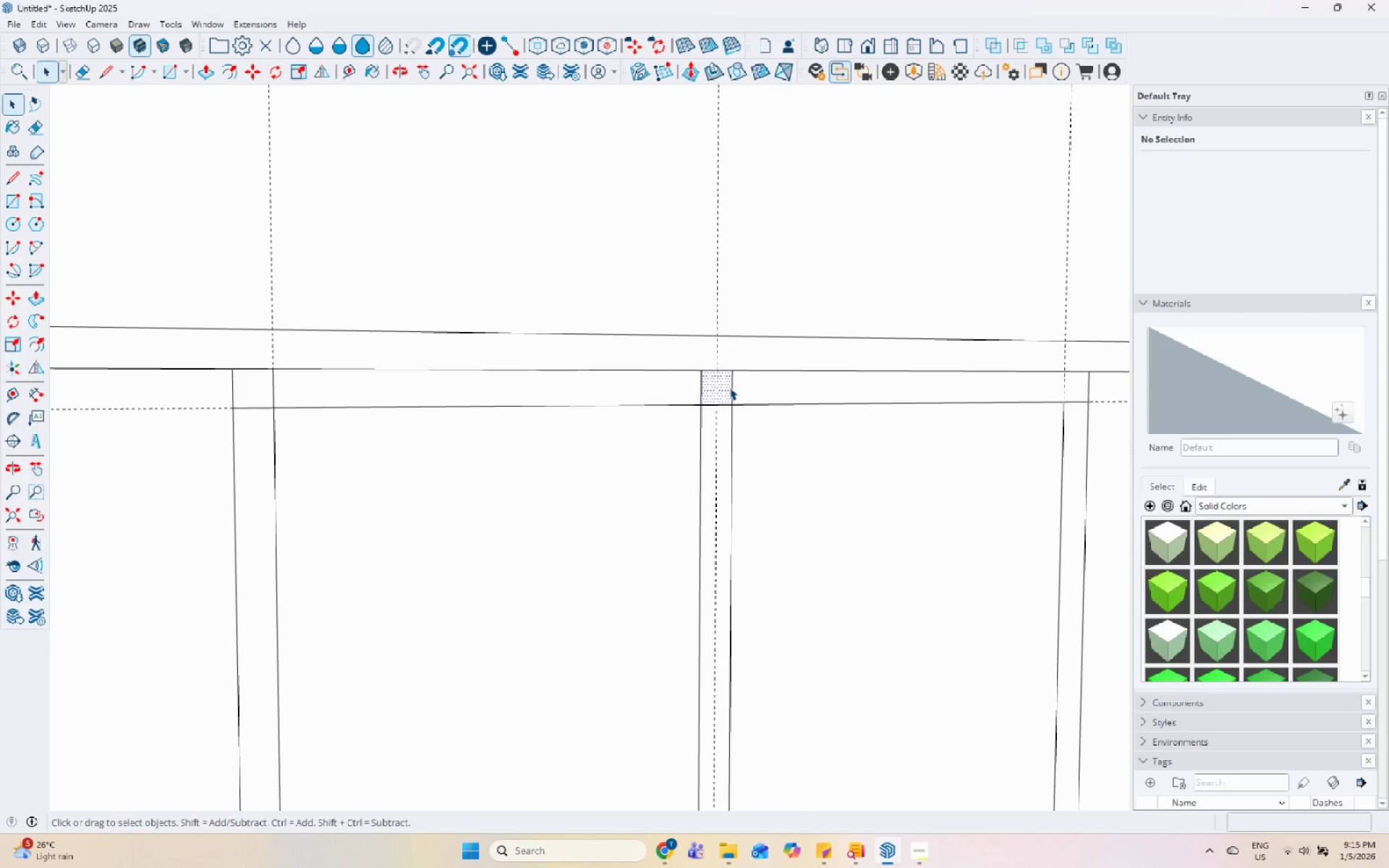 
right_click([729, 387])
 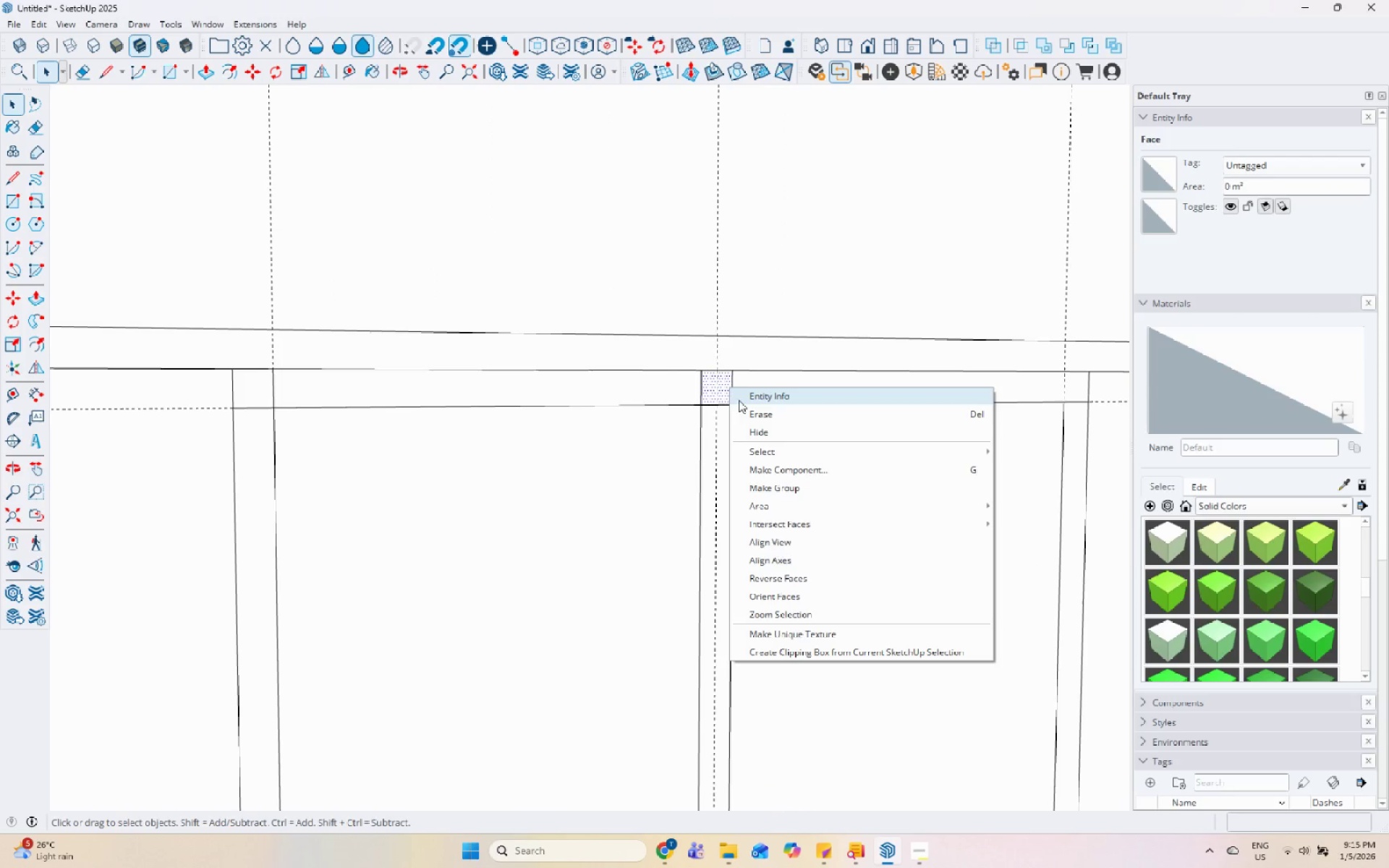 
left_click([733, 380])
 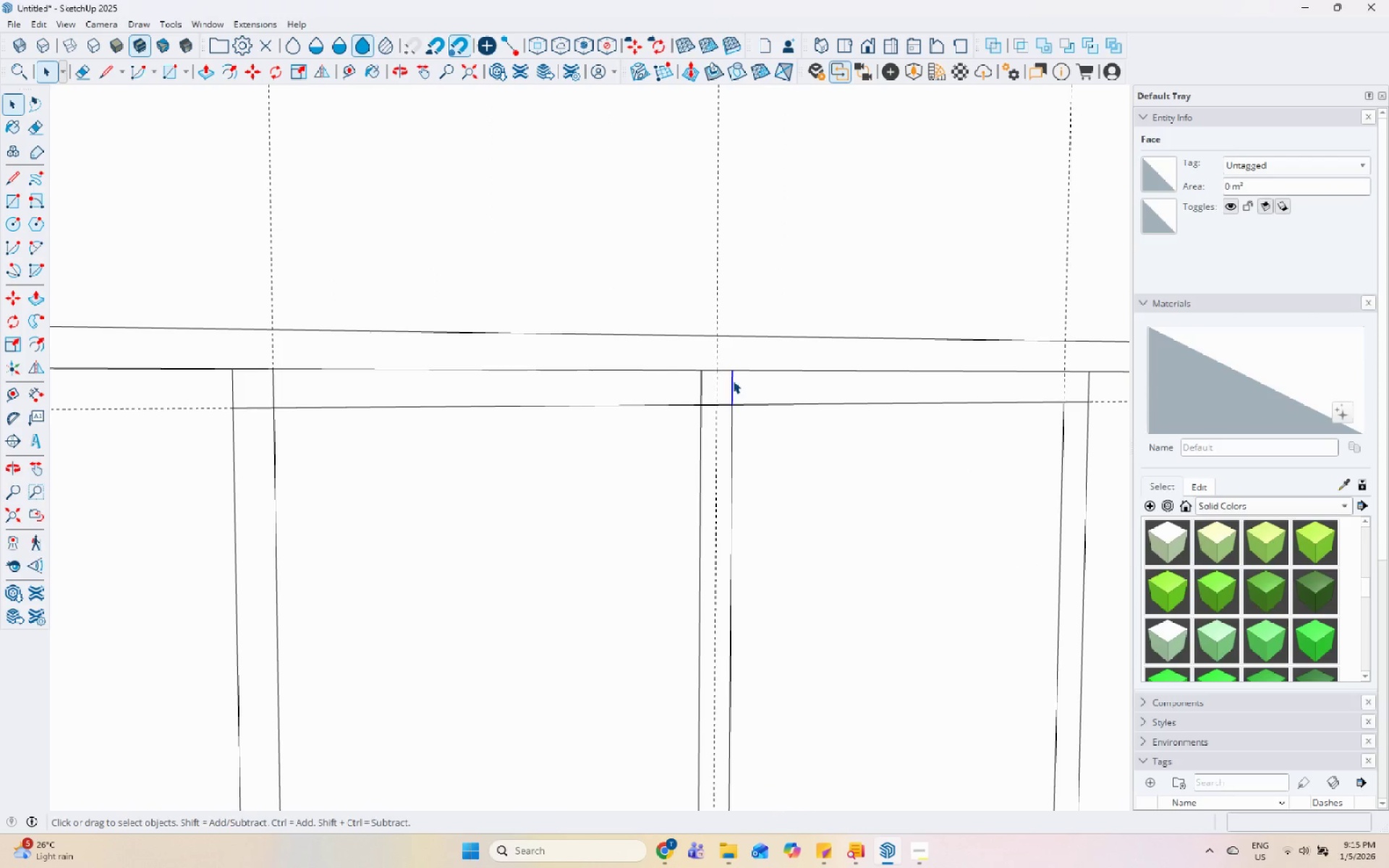 
right_click([733, 380])
 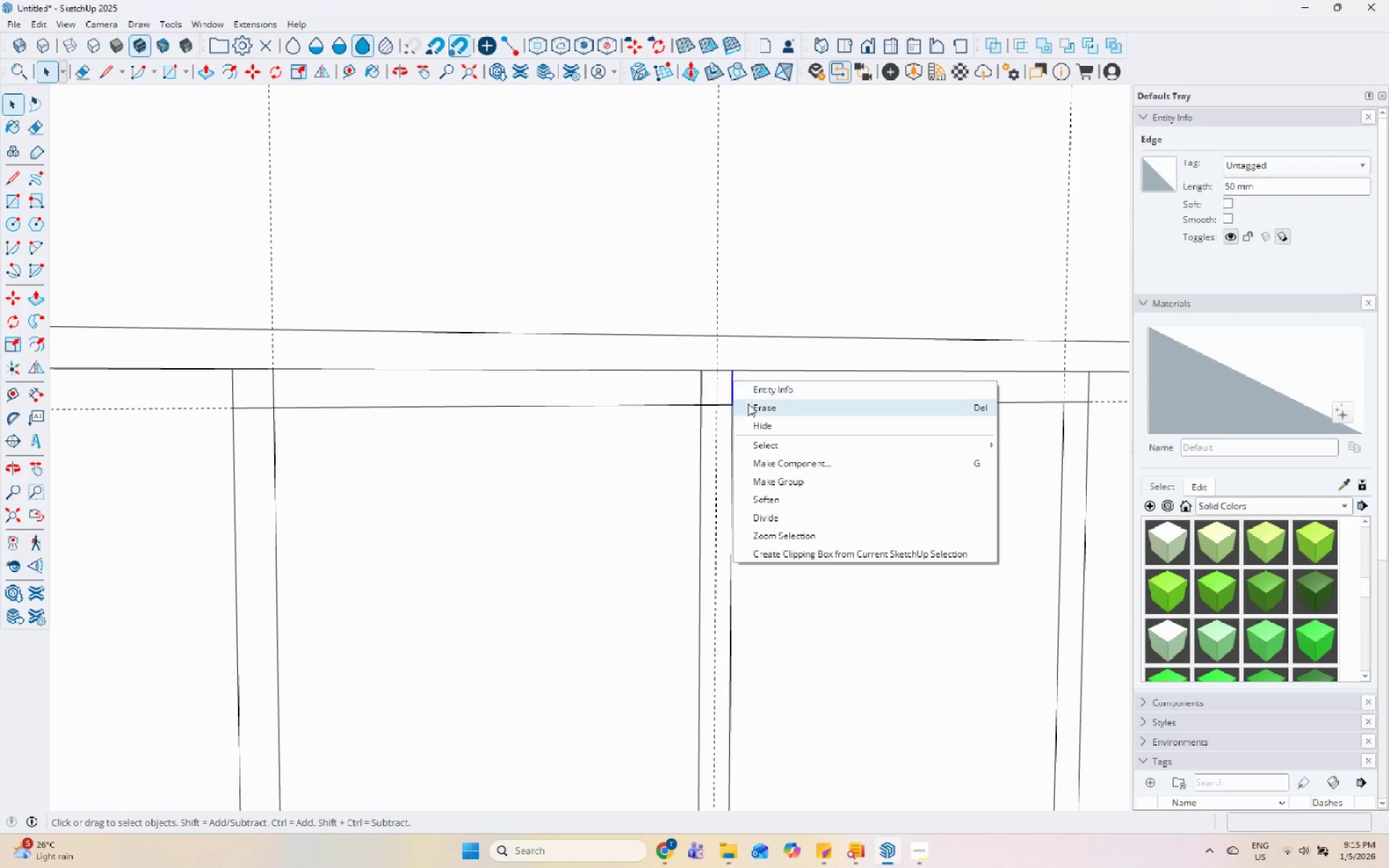 
left_click([750, 405])
 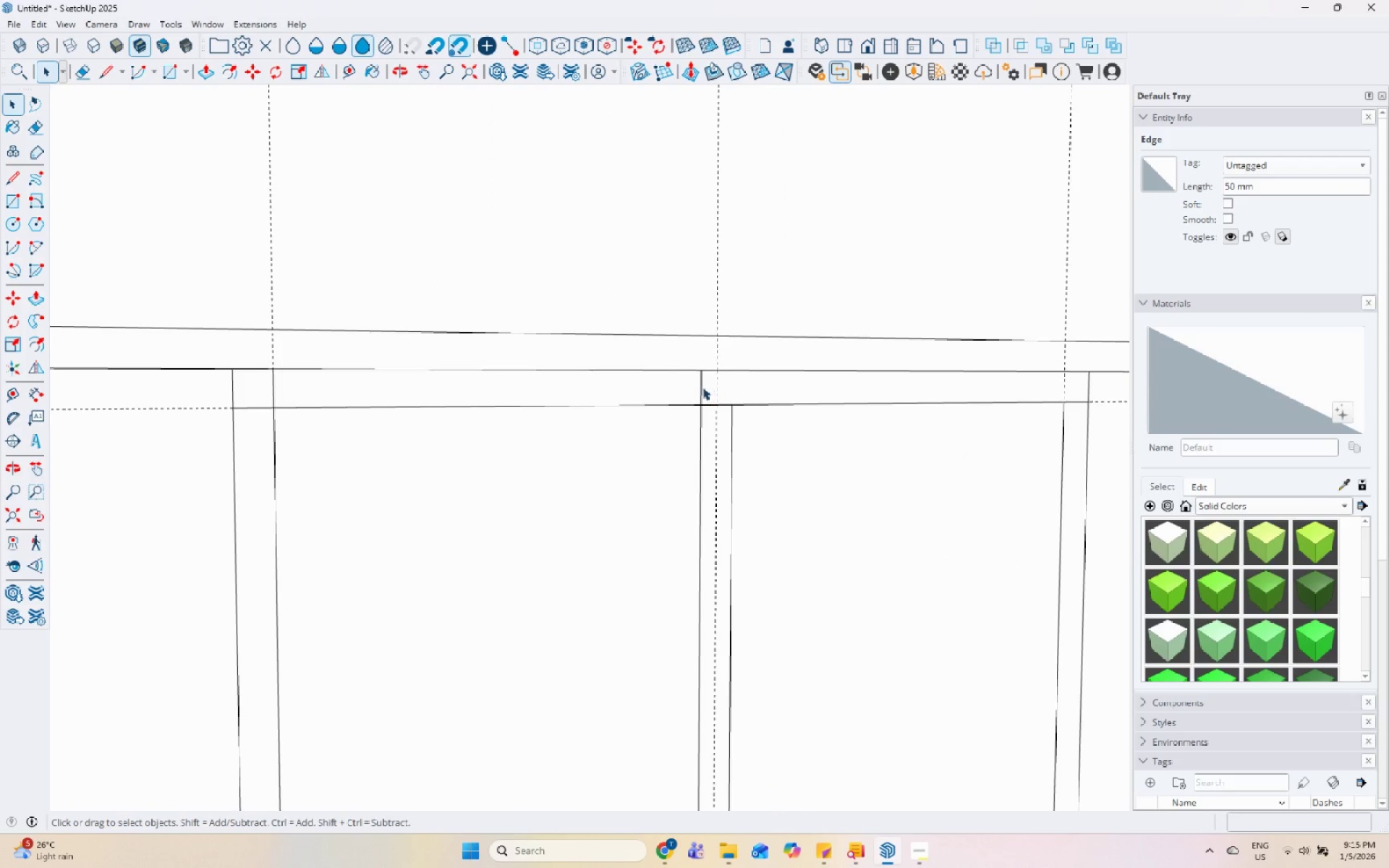 
left_click([702, 387])
 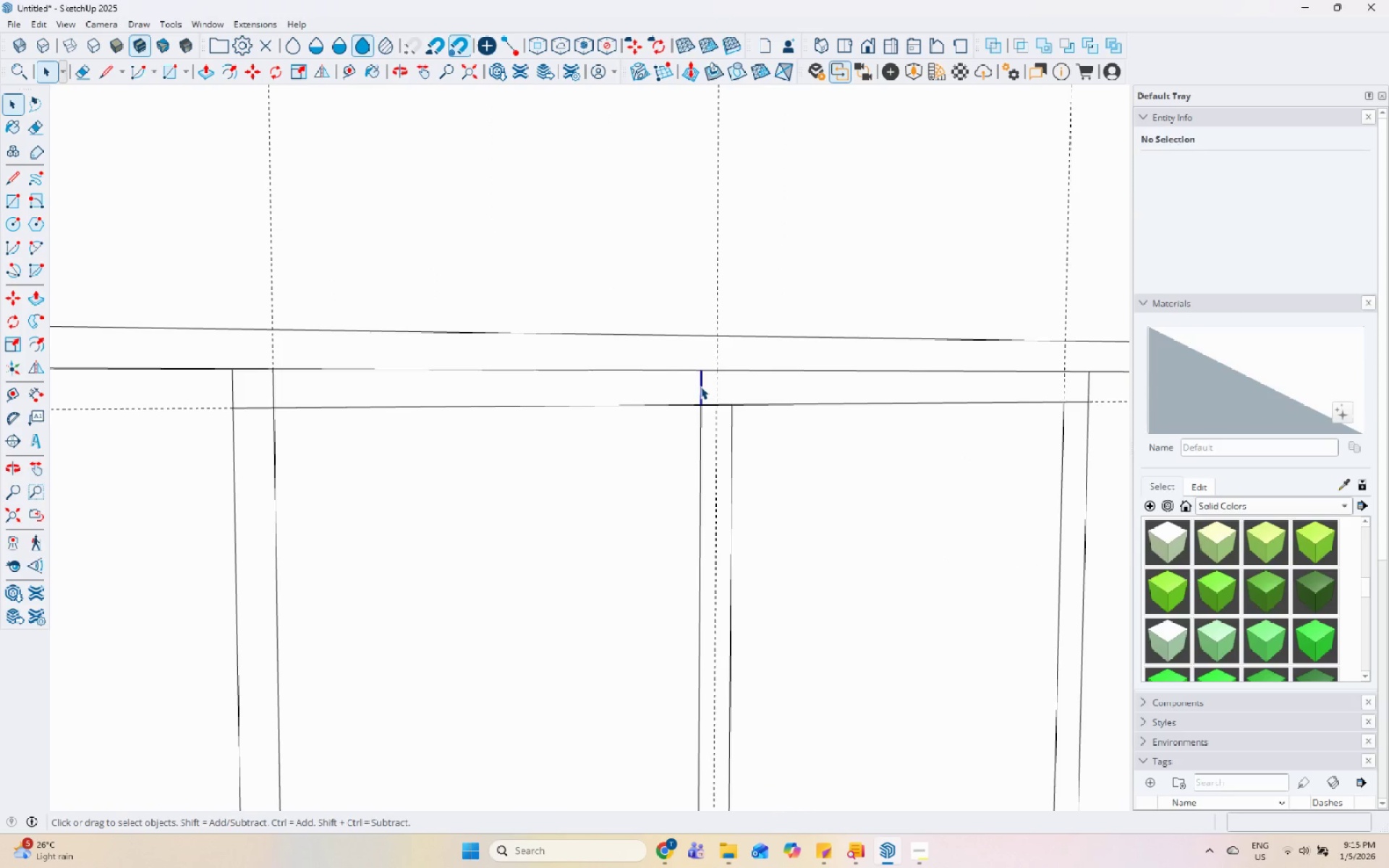 
right_click([700, 386])
 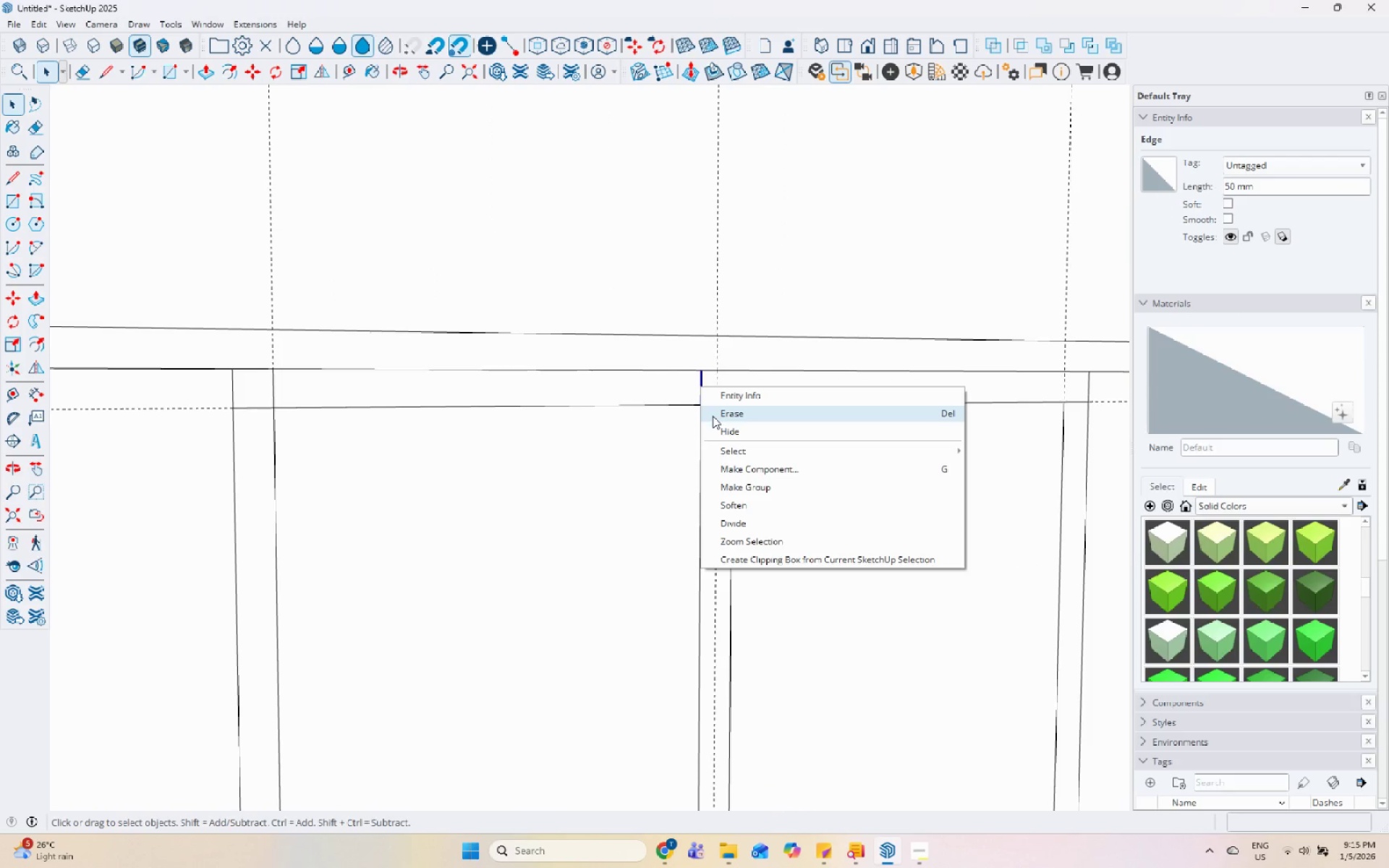 
left_click([713, 416])
 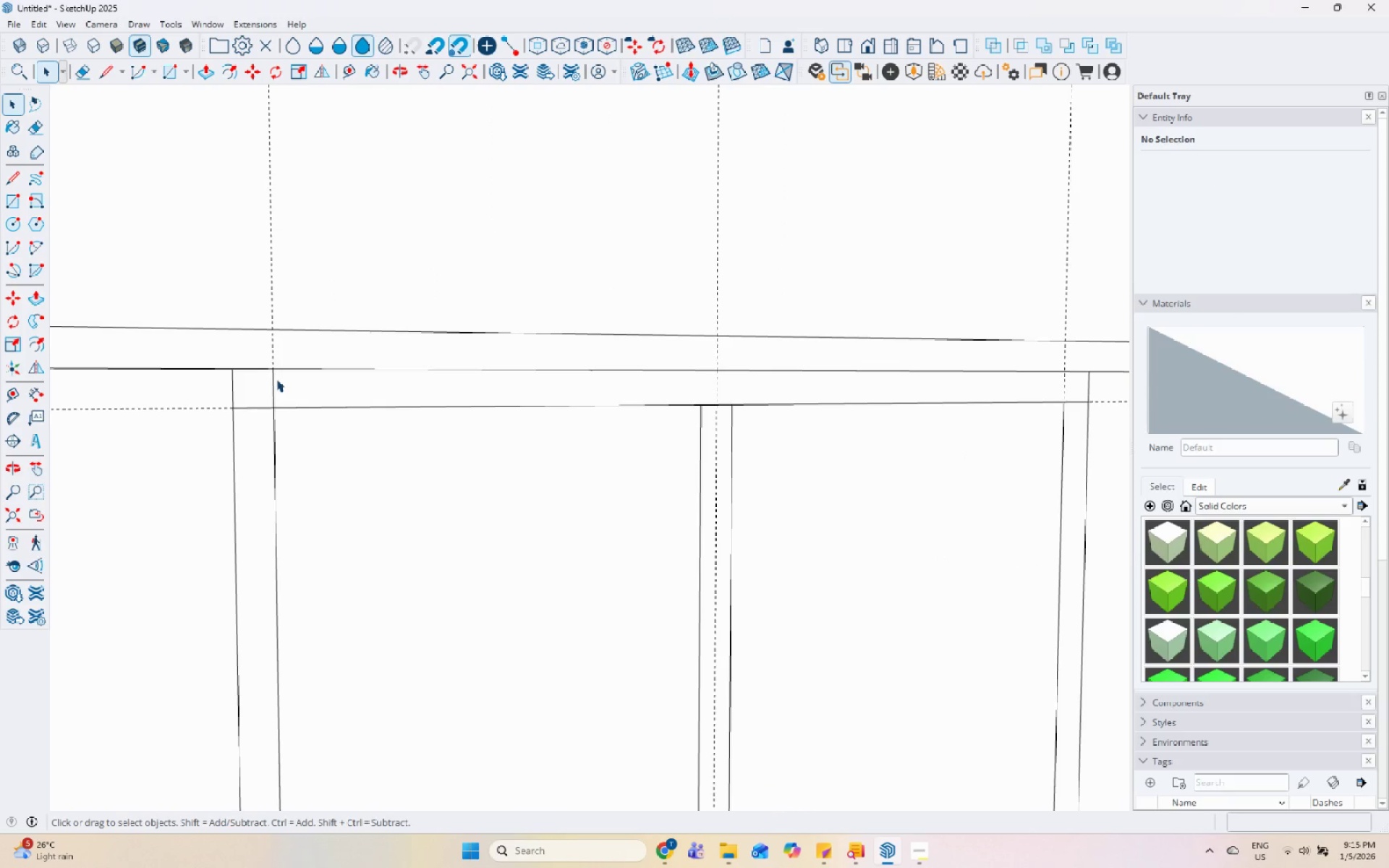 
left_click([272, 382])
 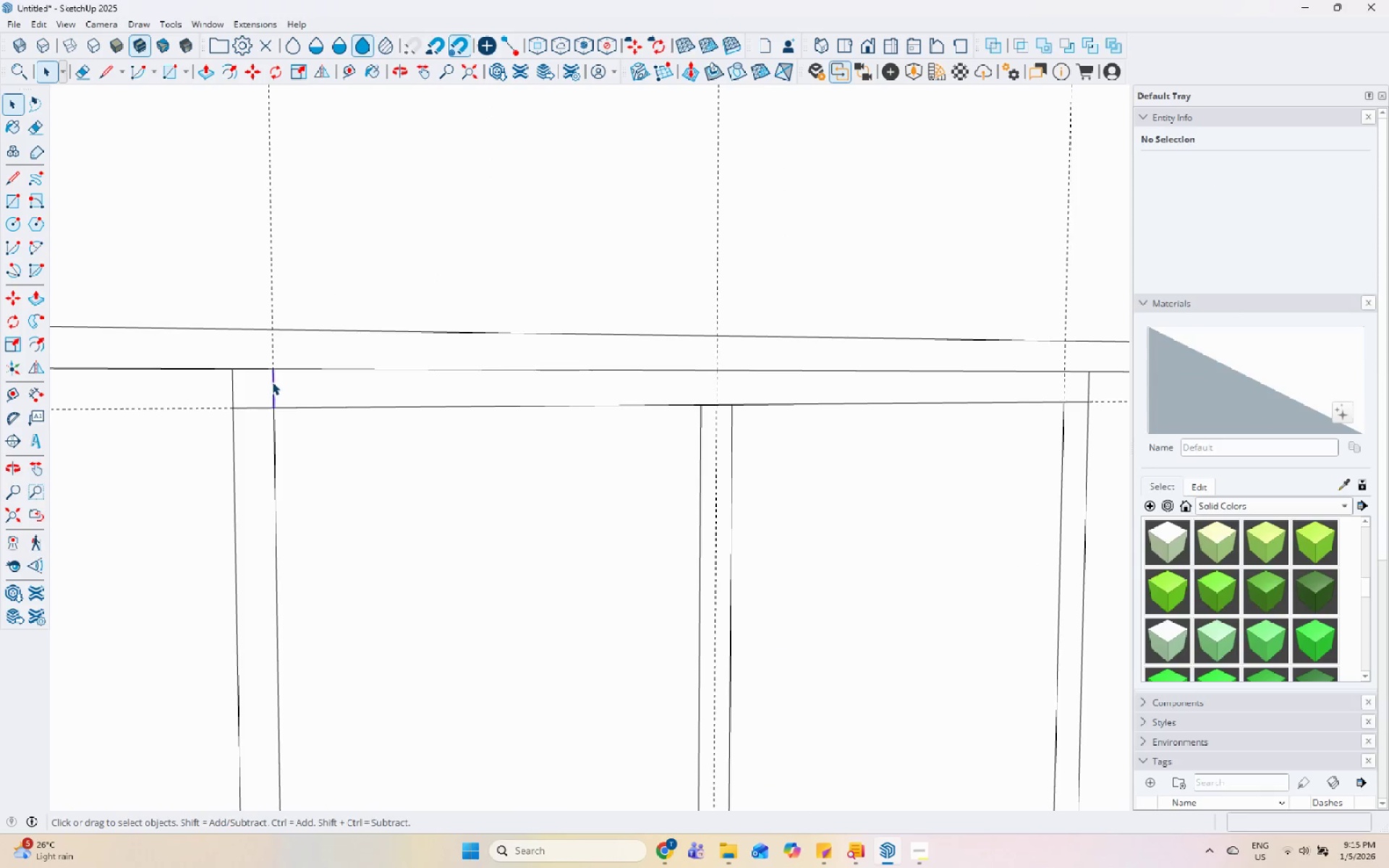 
right_click([272, 382])
 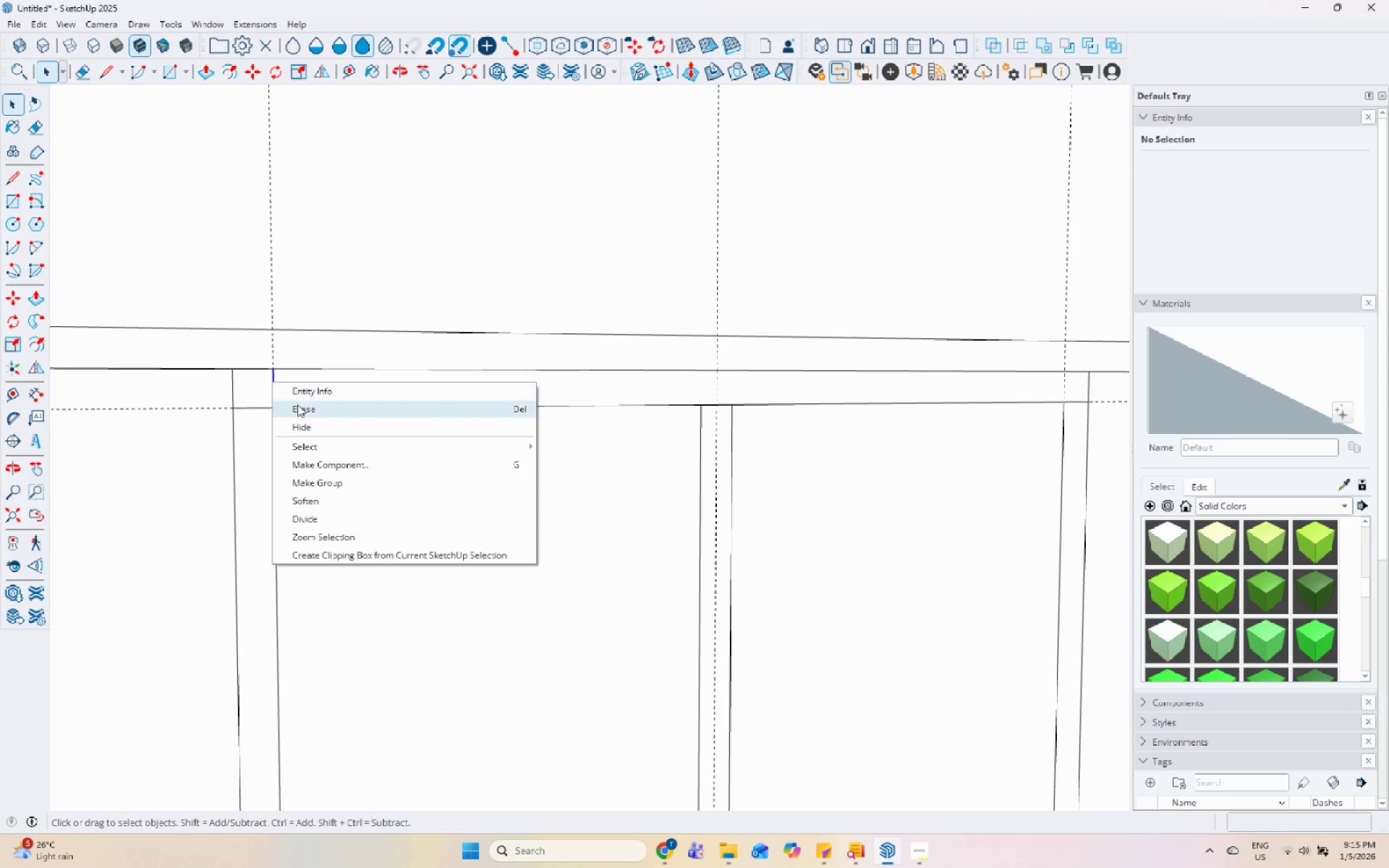 
left_click([298, 404])
 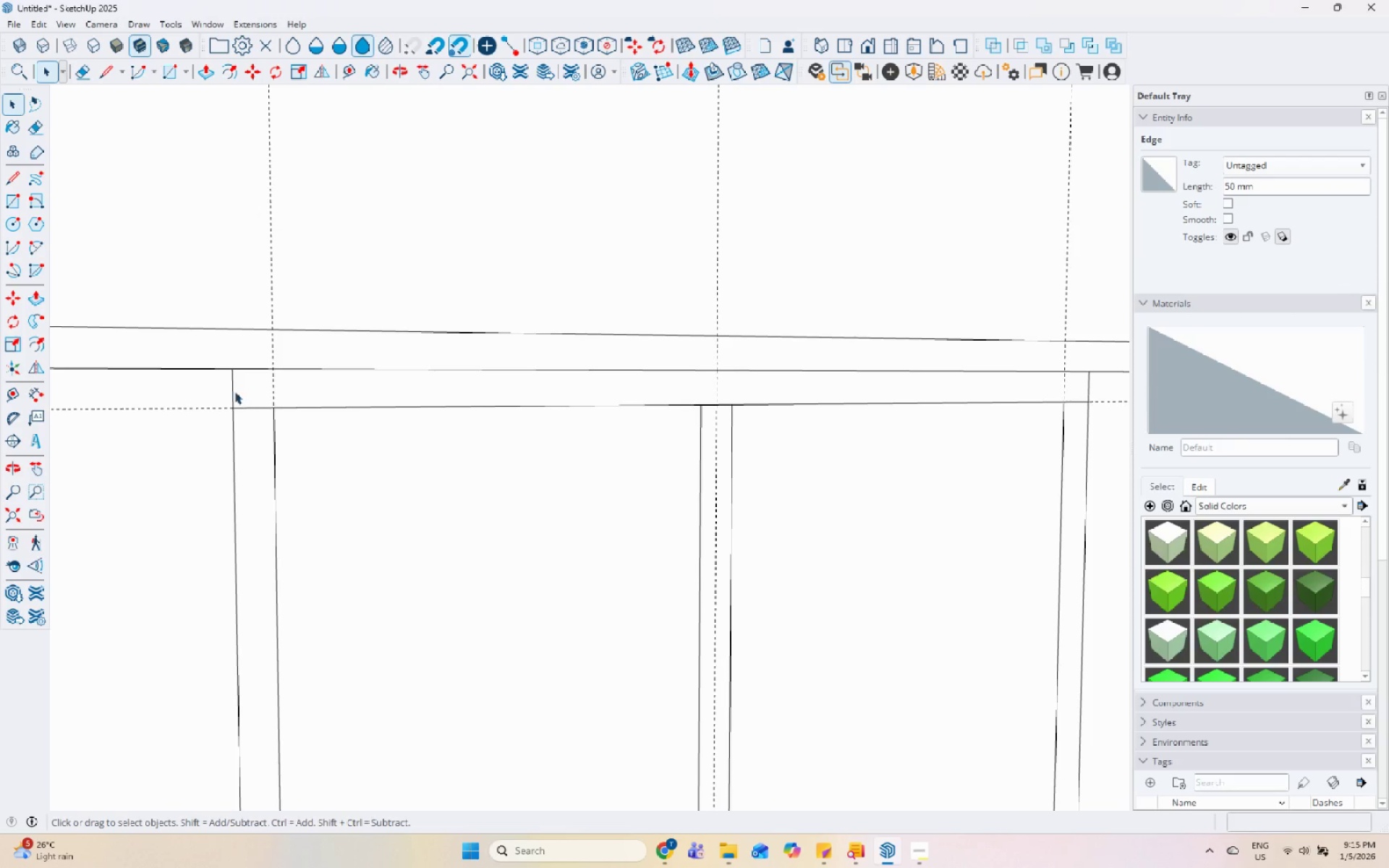 
left_click([232, 391])
 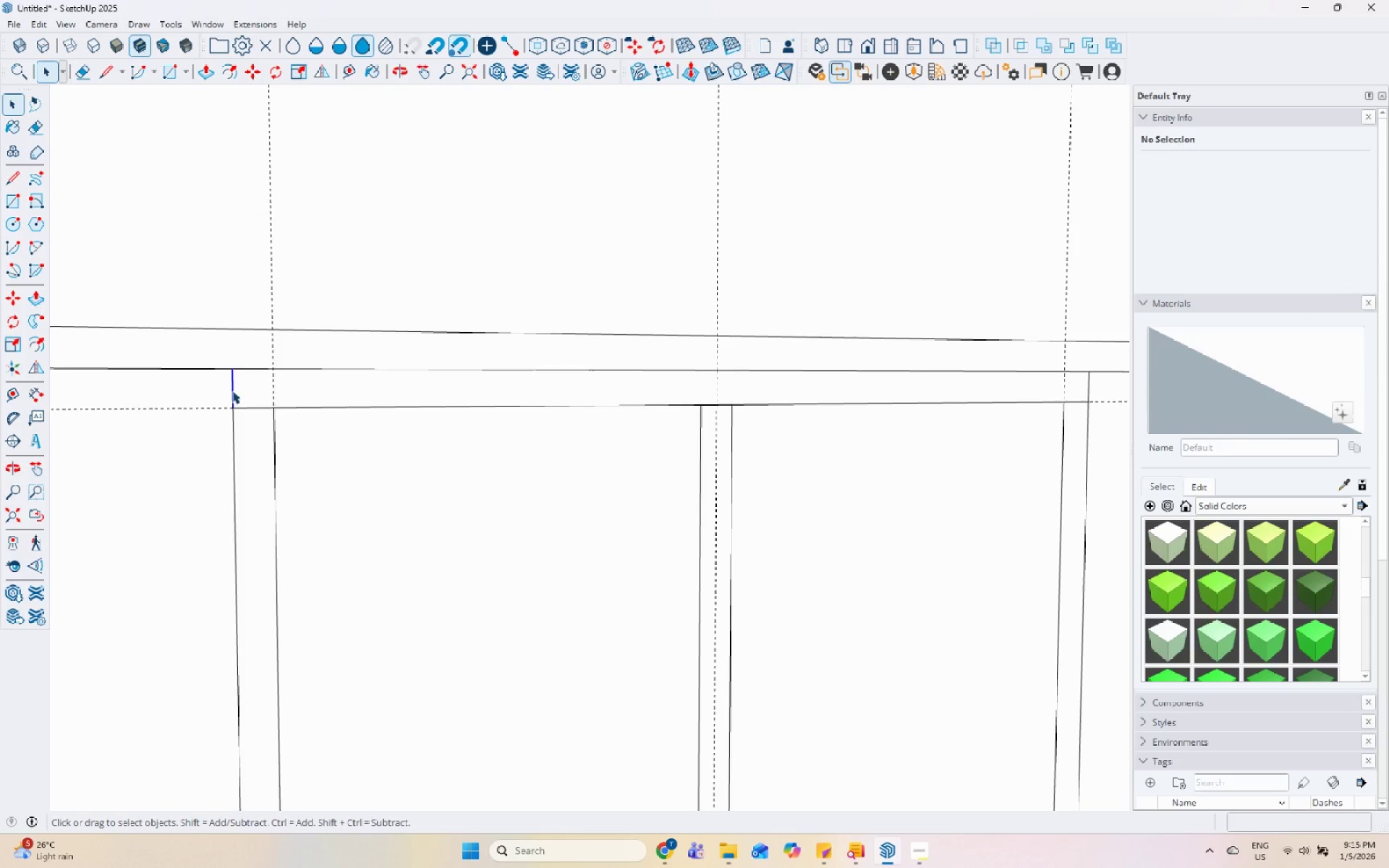 
right_click([232, 391])
 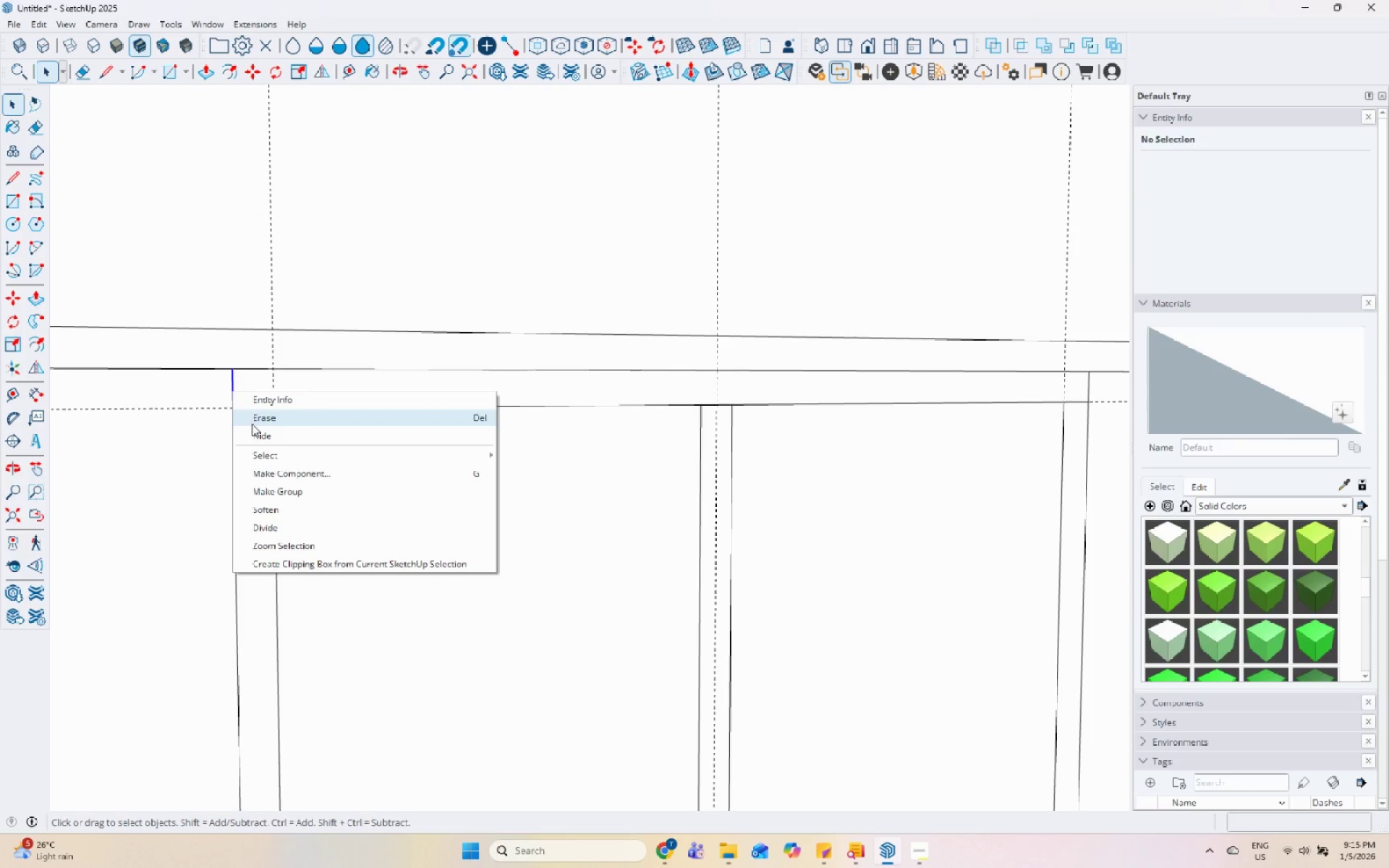 
left_click([252, 424])
 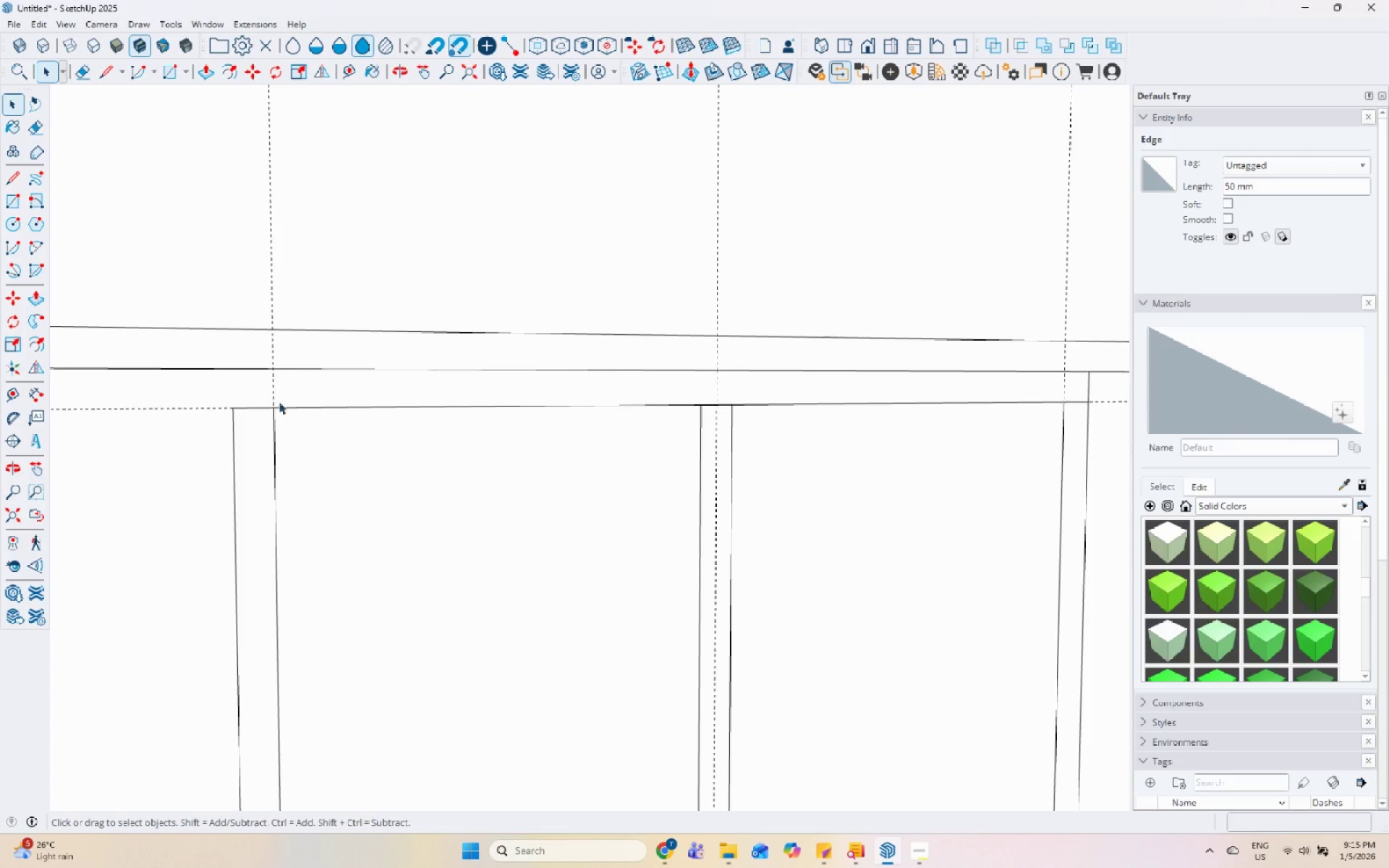 
scroll: coordinate [335, 383], scroll_direction: down, amount: 1.0
 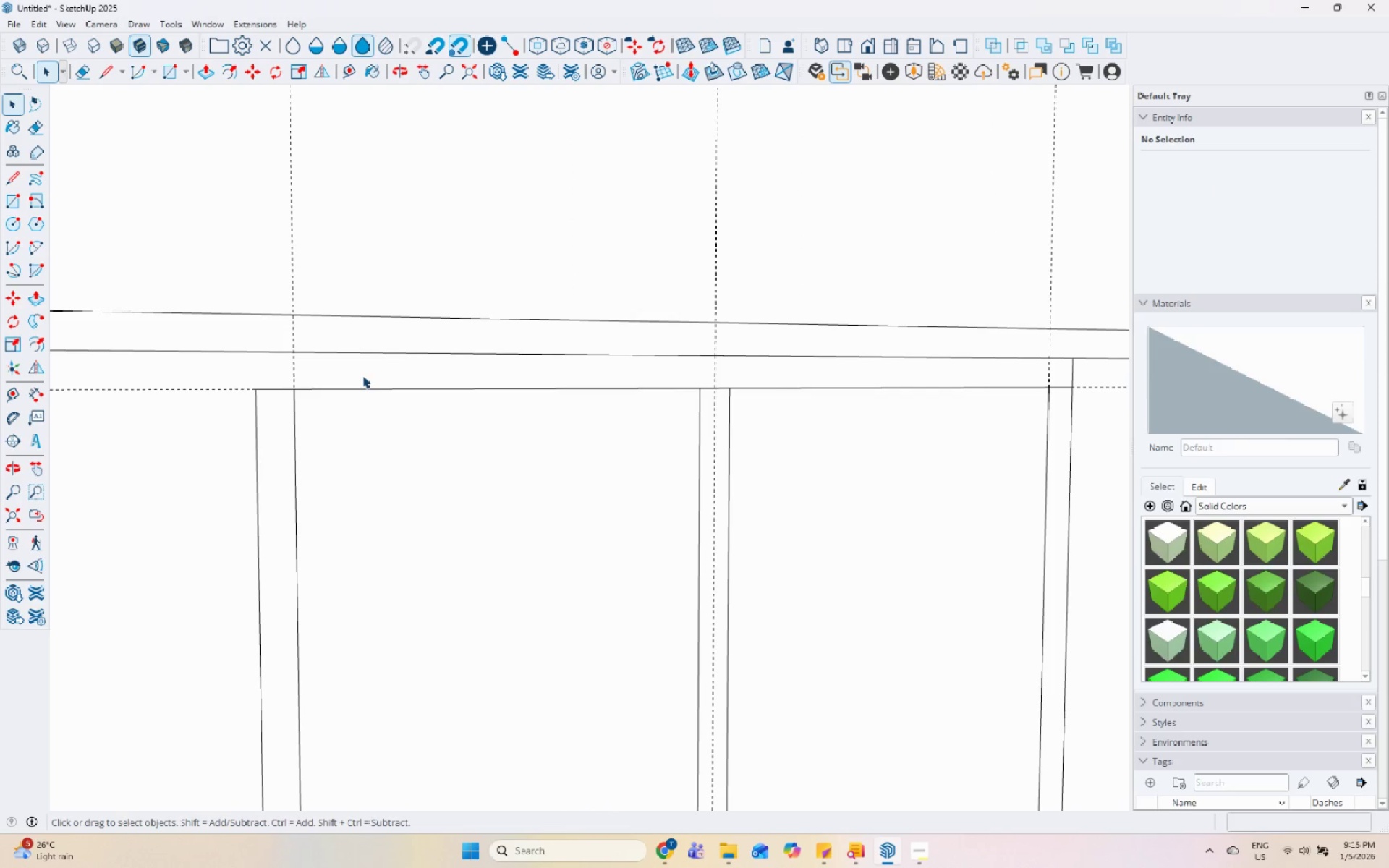 
key(L)
 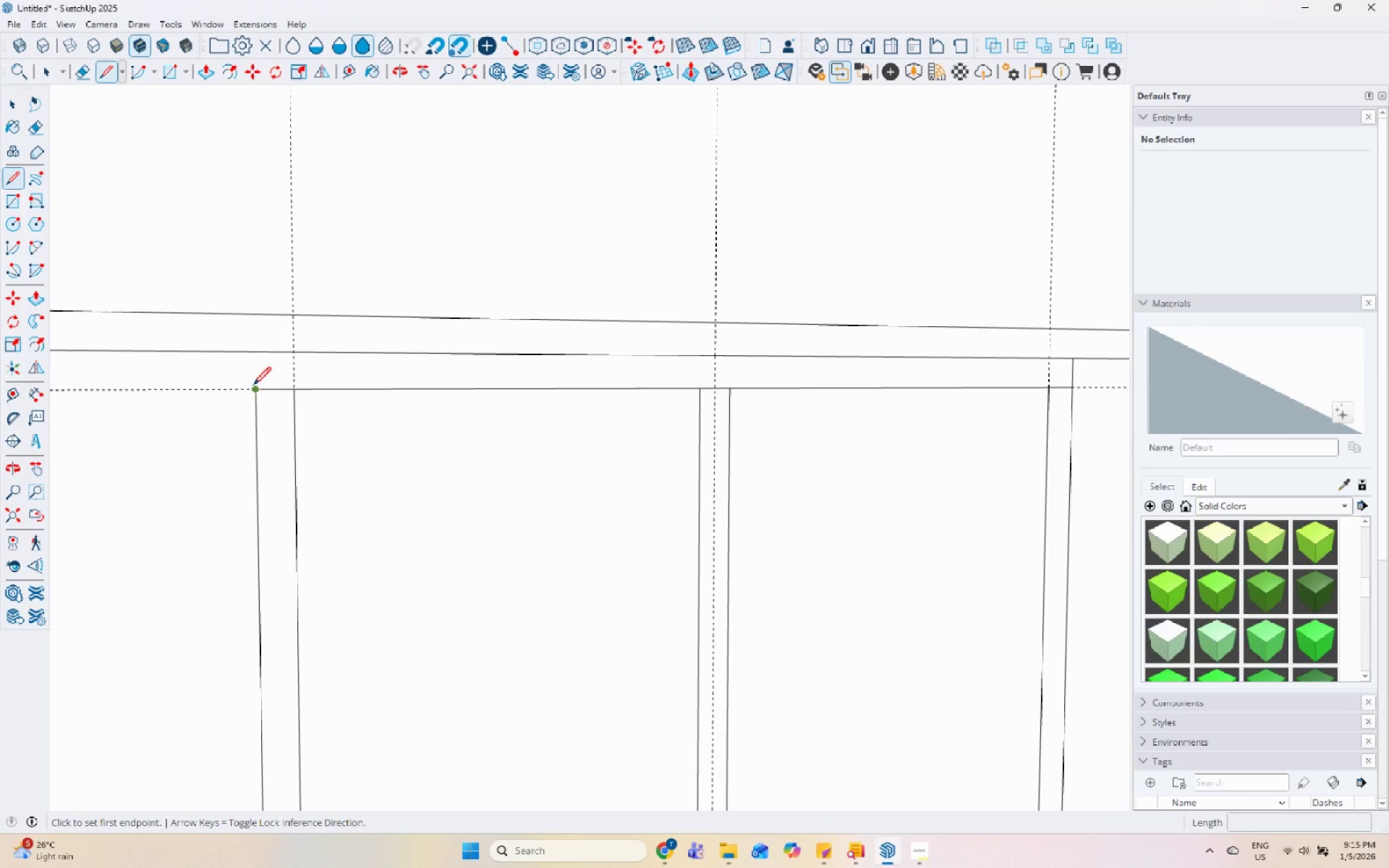 
left_click([255, 388])
 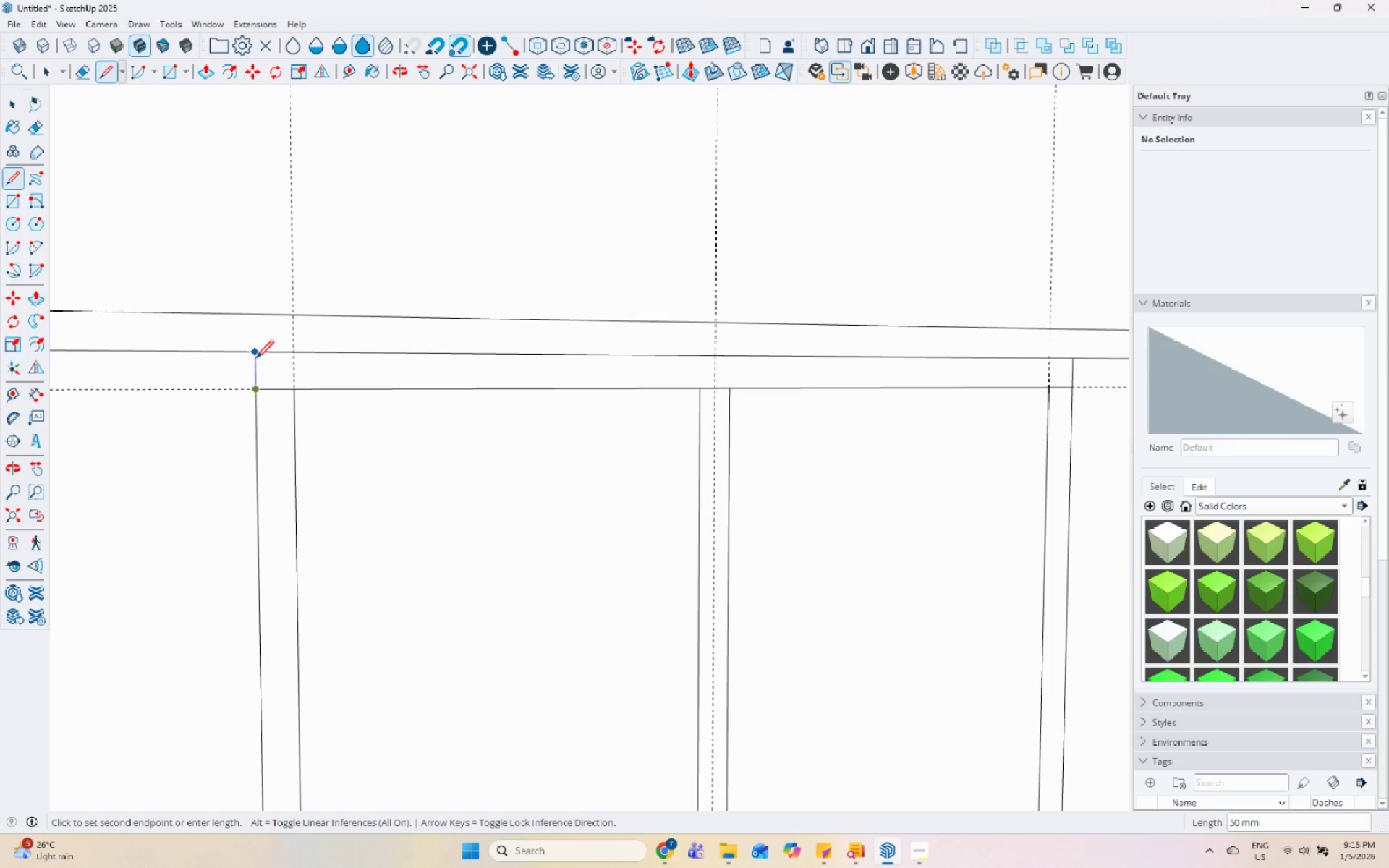 
left_click([258, 354])
 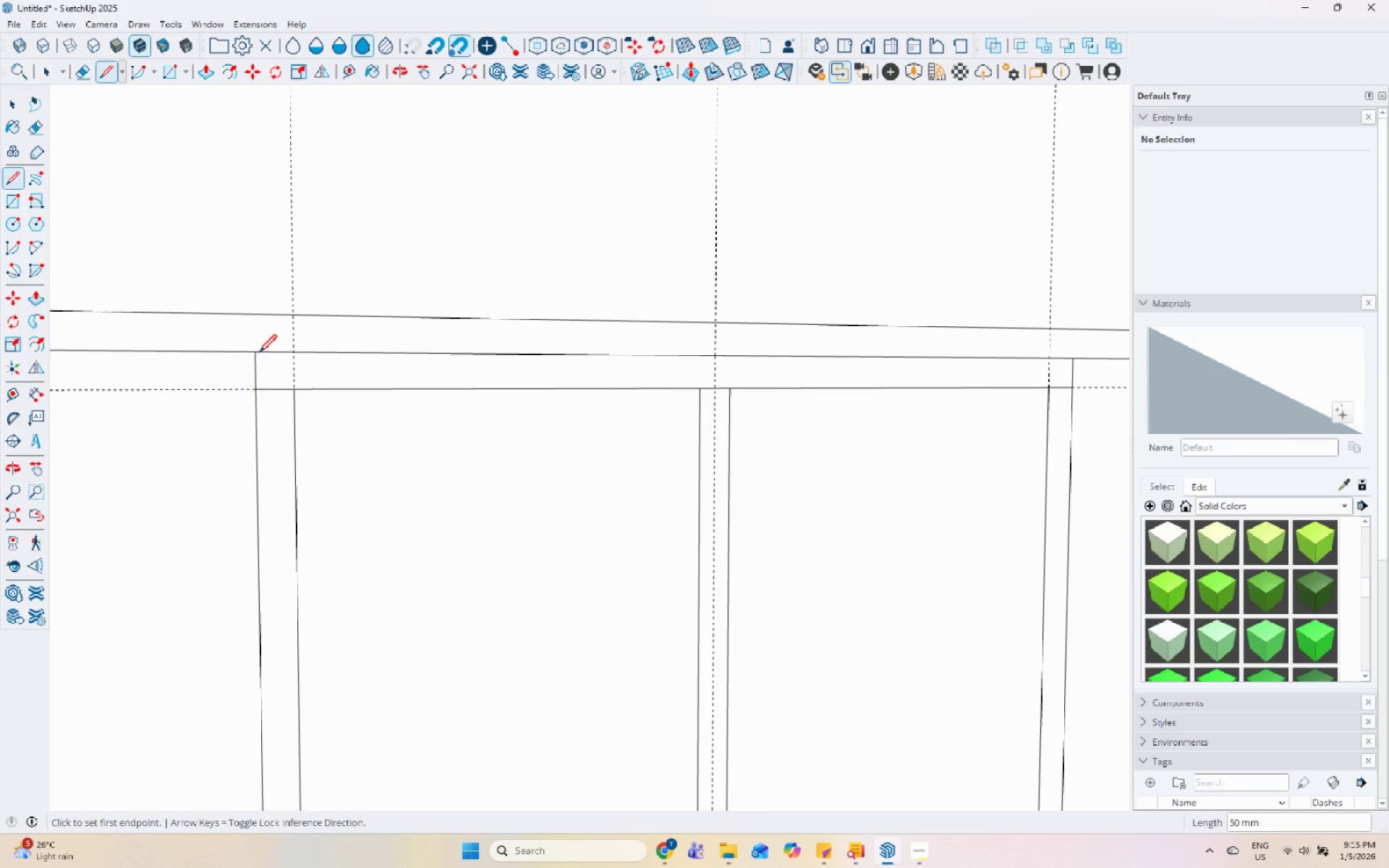 
key(Space)
 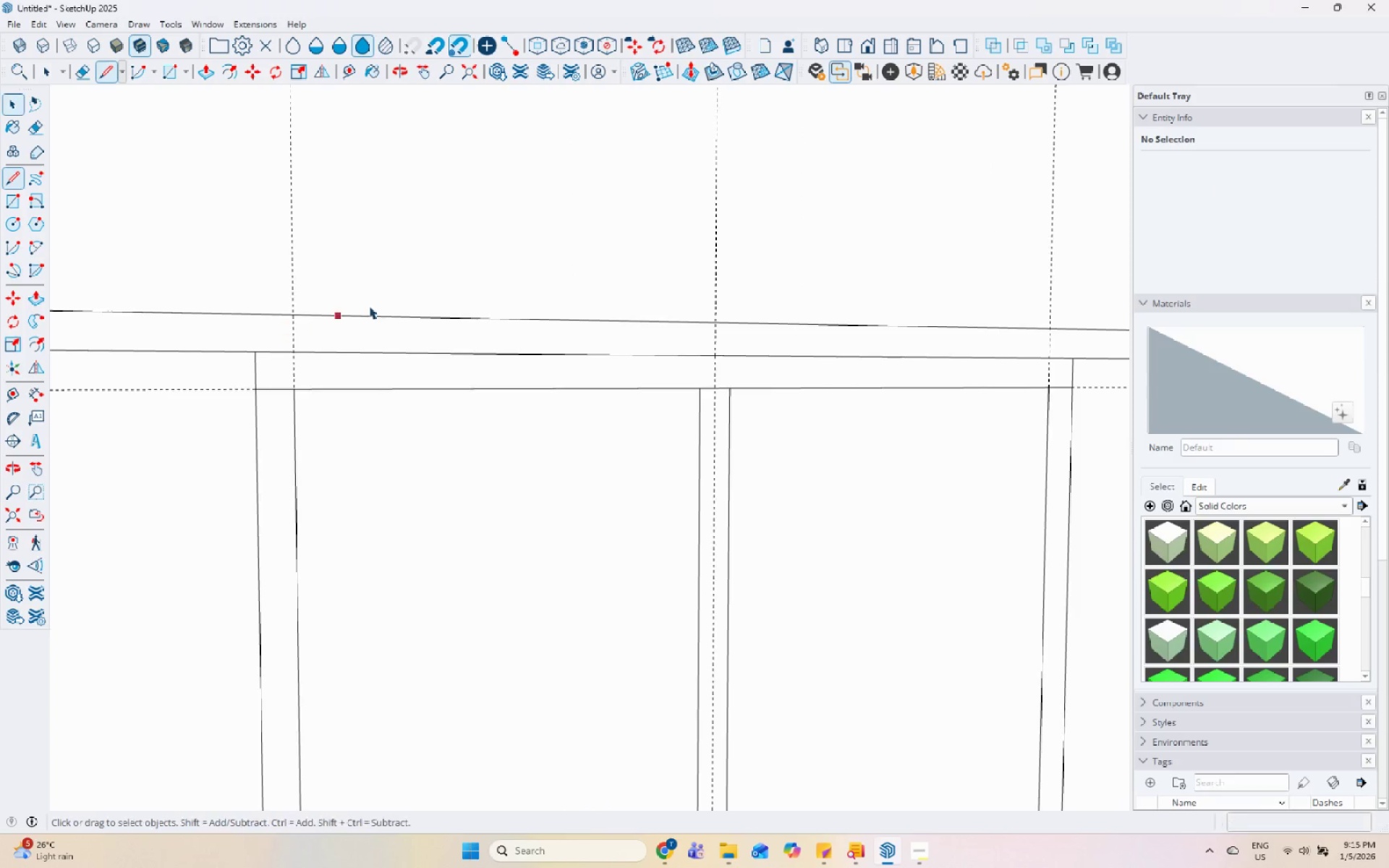 
scroll: coordinate [683, 329], scroll_direction: down, amount: 15.0
 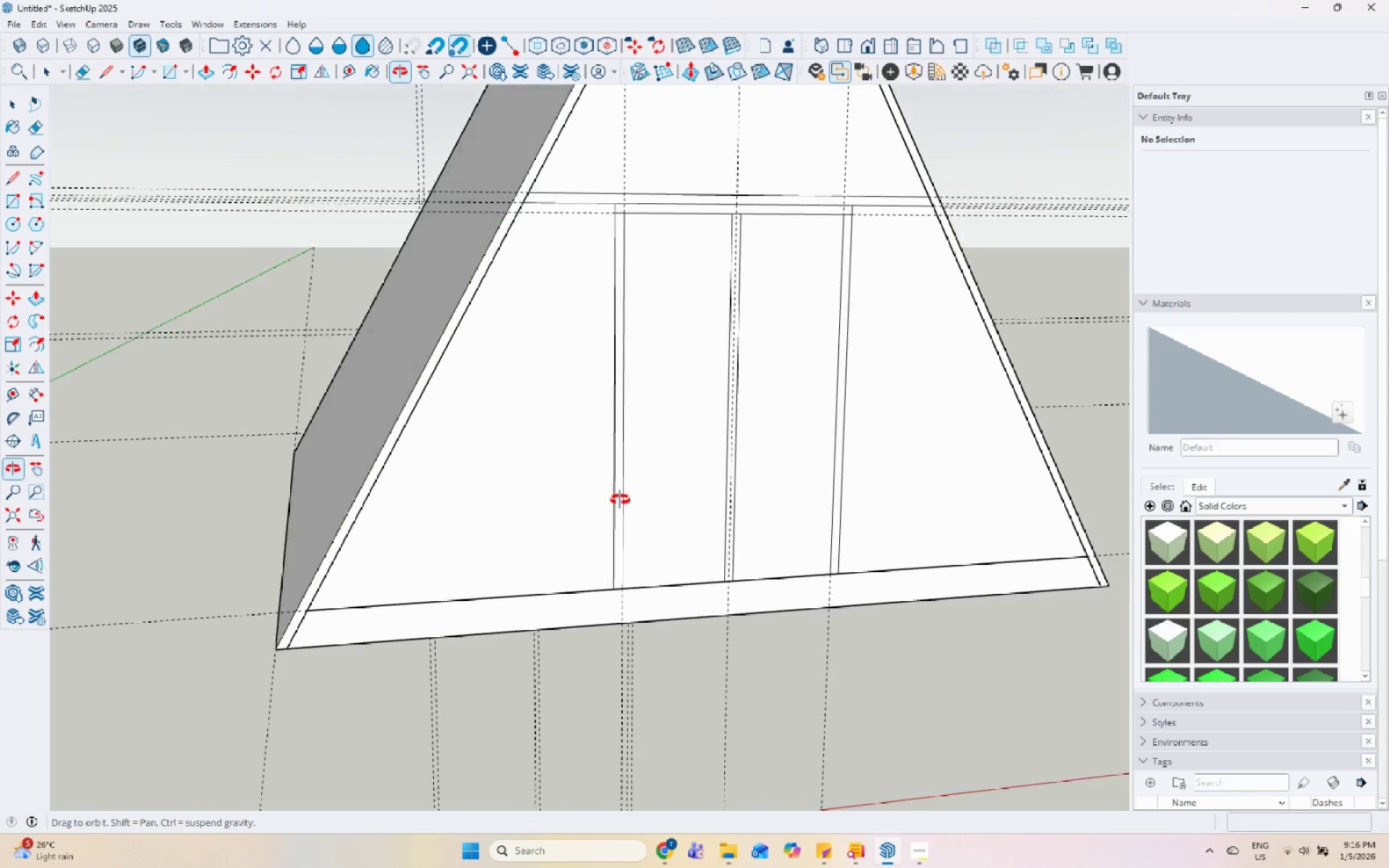 
scroll: coordinate [628, 498], scroll_direction: up, amount: 3.0
 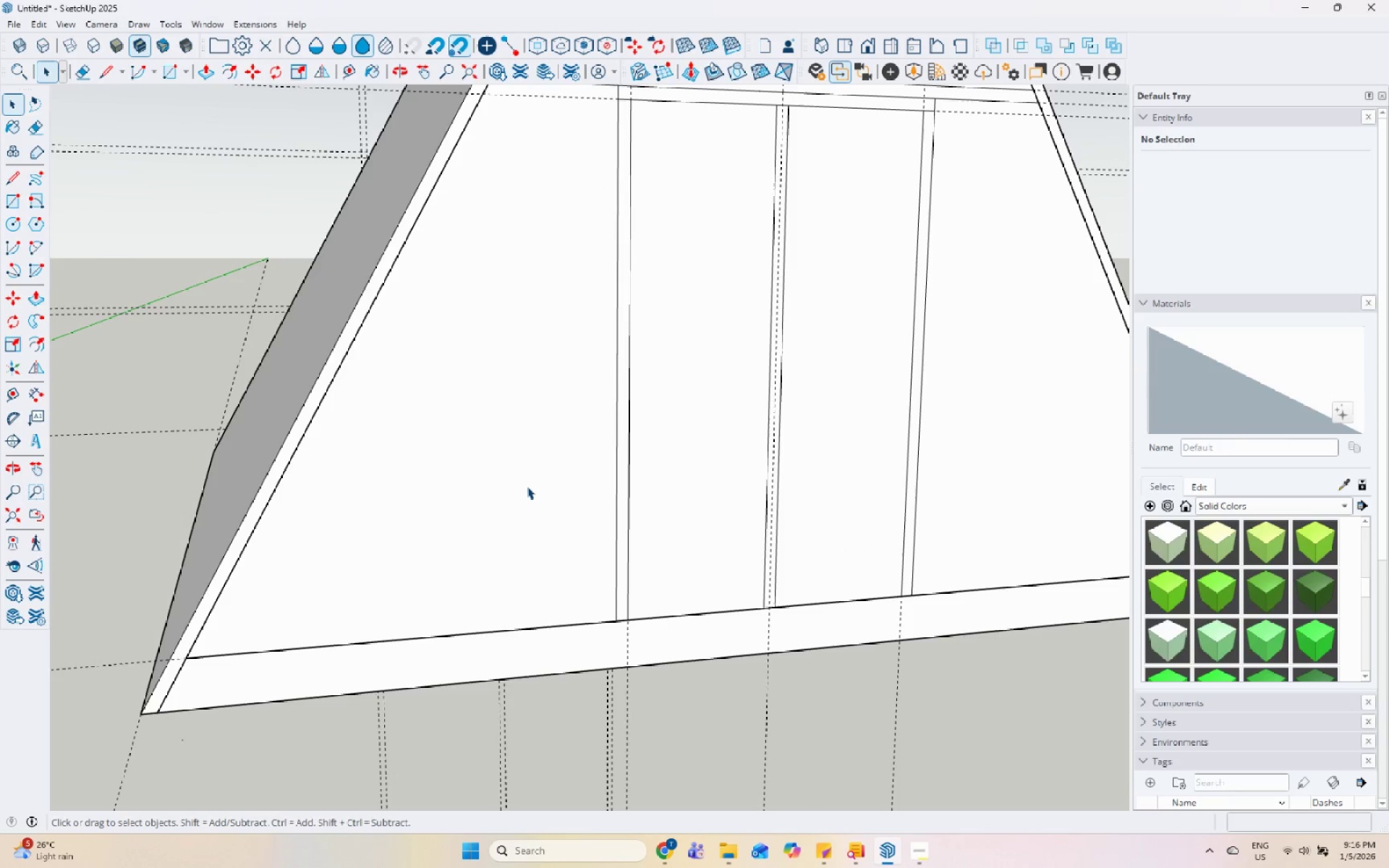 
key(L)
 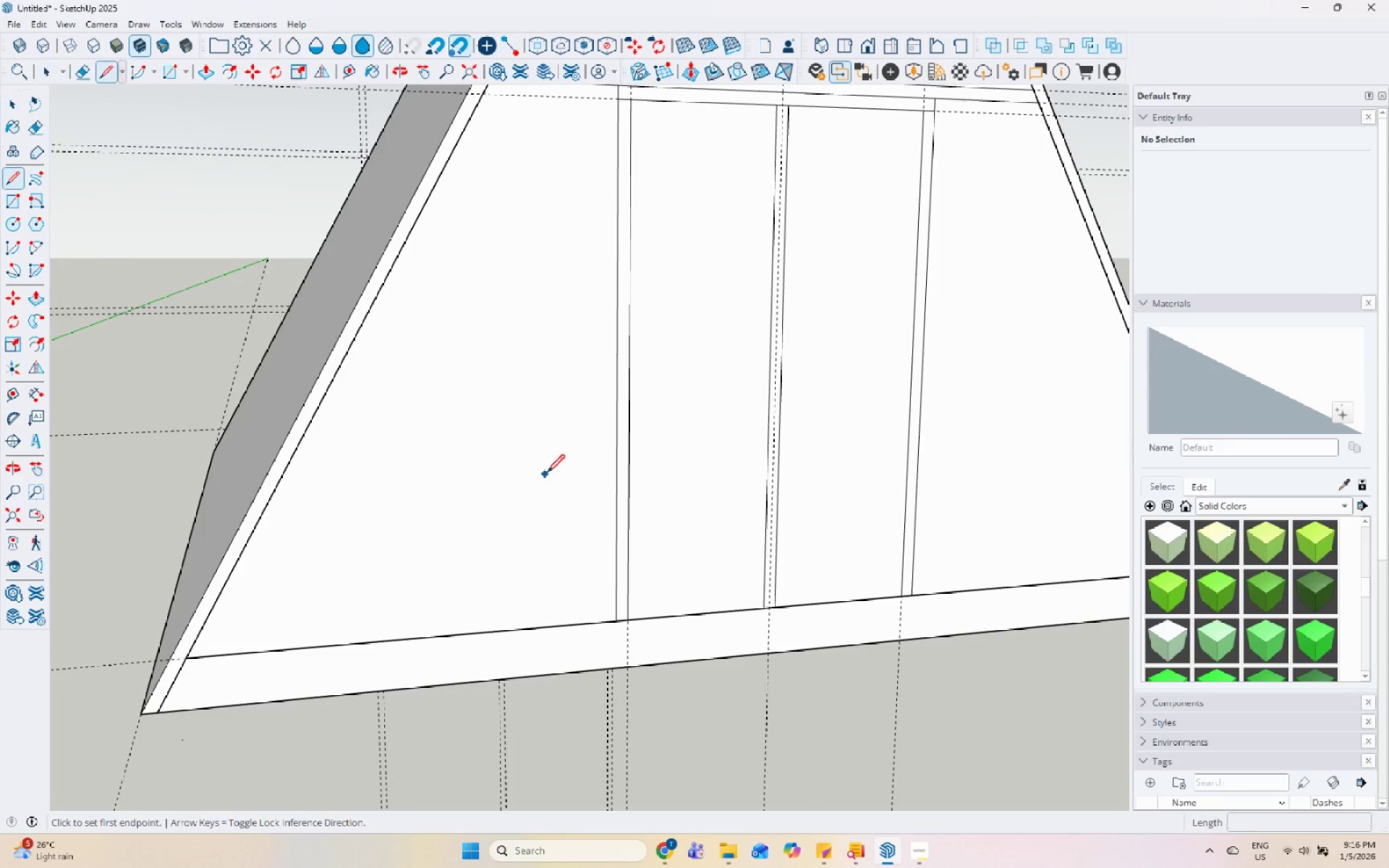 
scroll: coordinate [556, 474], scroll_direction: up, amount: 1.0
 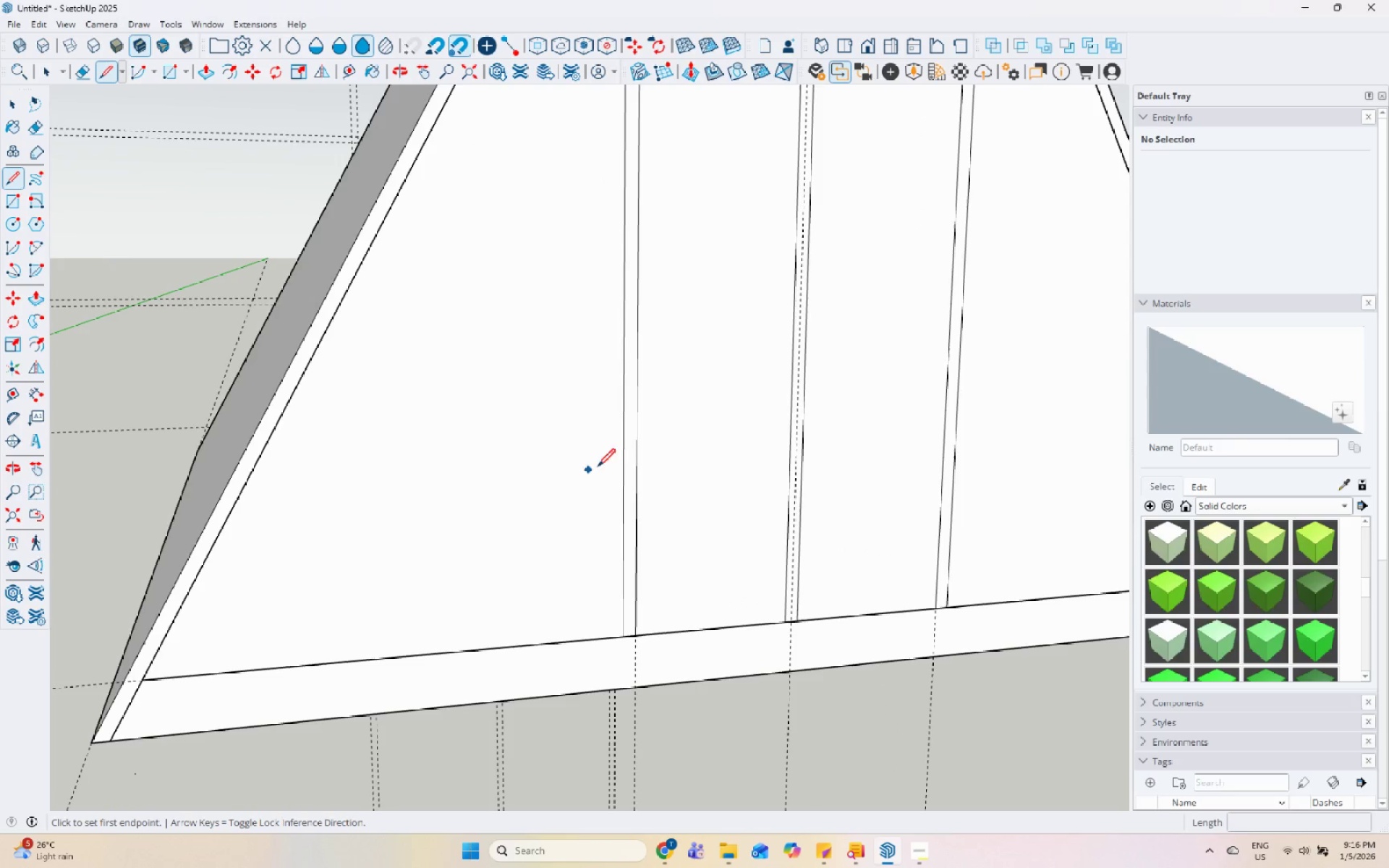 
mouse_move([613, 445])
 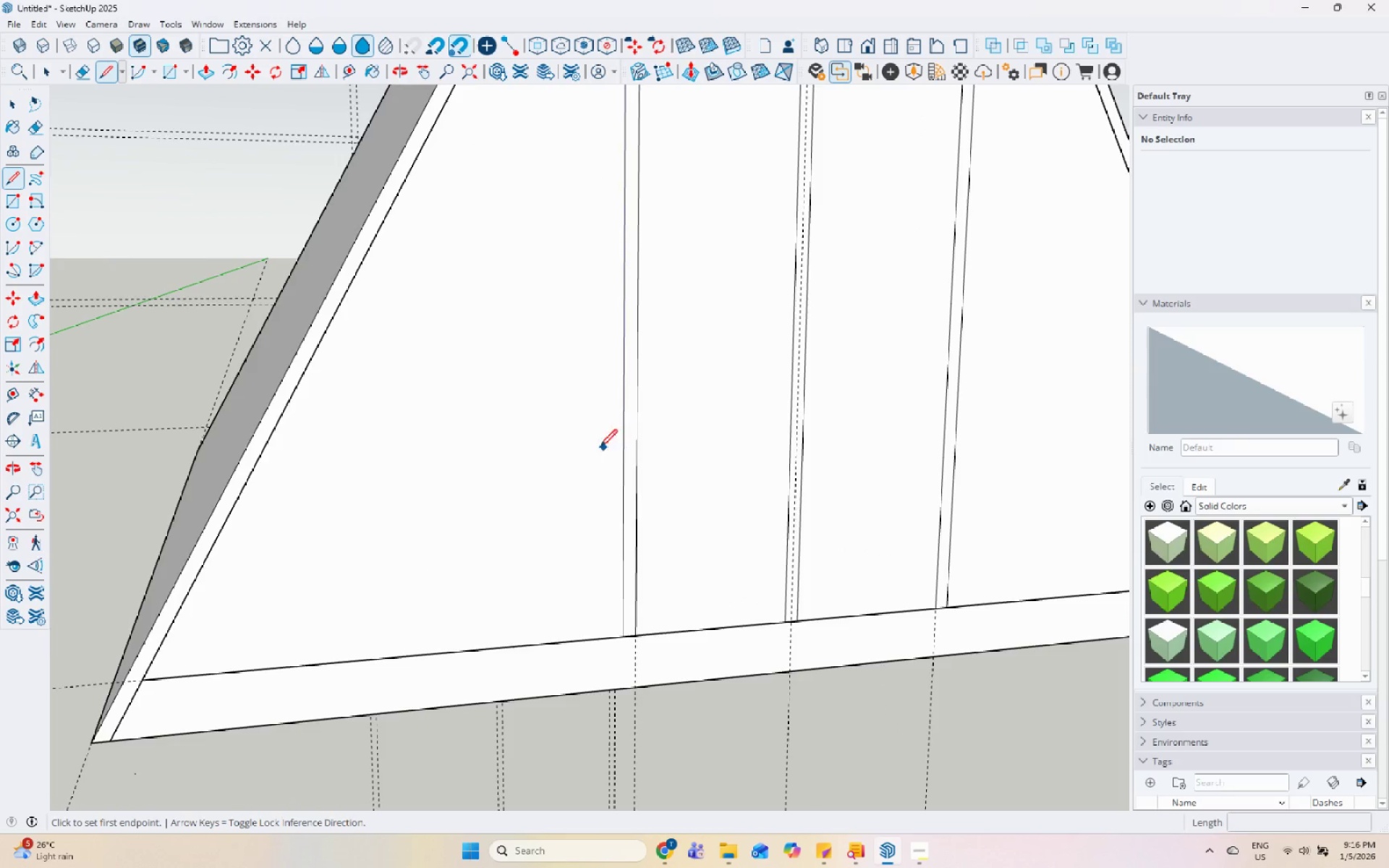 
key(Space)
 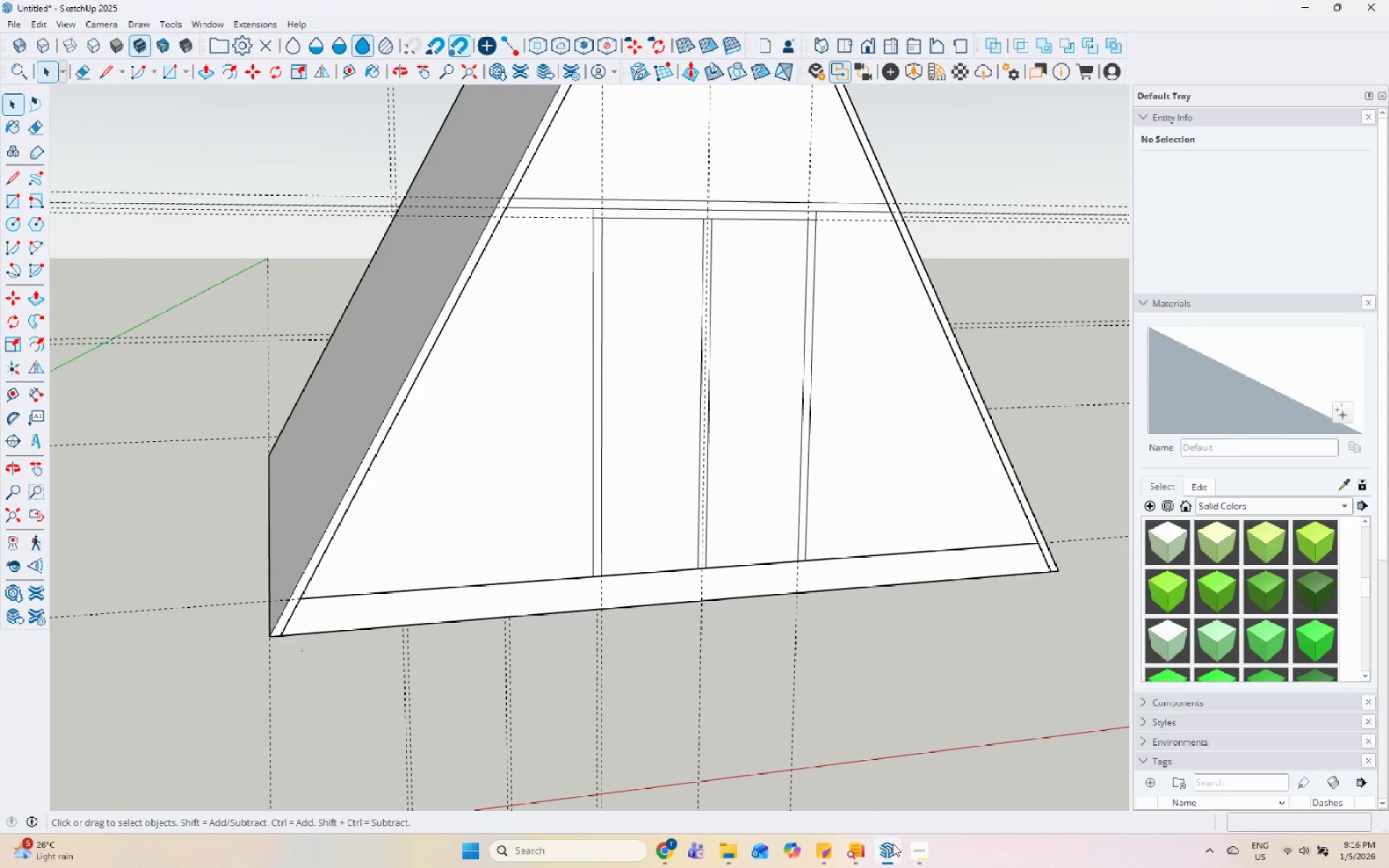 
scroll: coordinate [533, 480], scroll_direction: down, amount: 5.0
 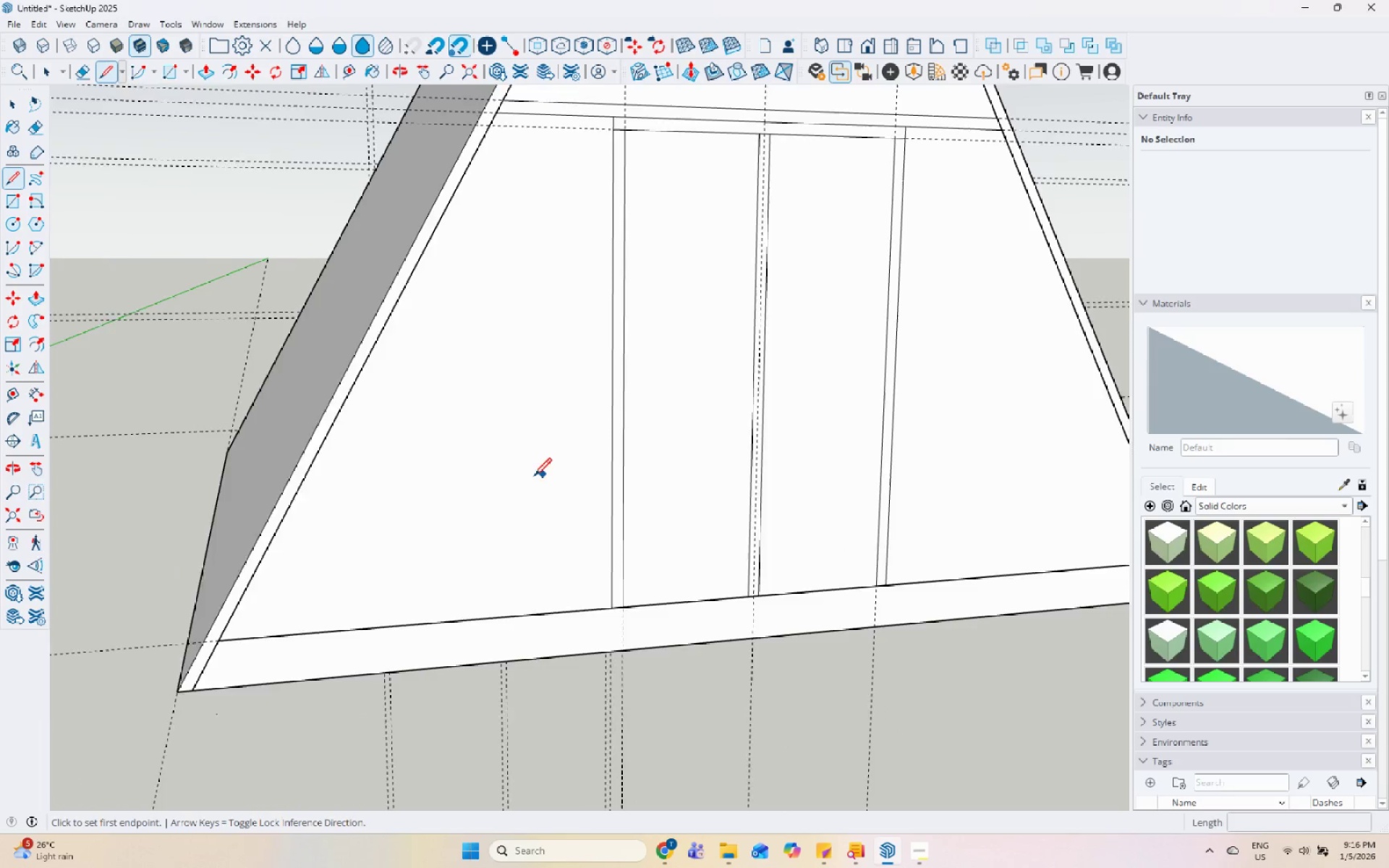 
left_click([922, 849])